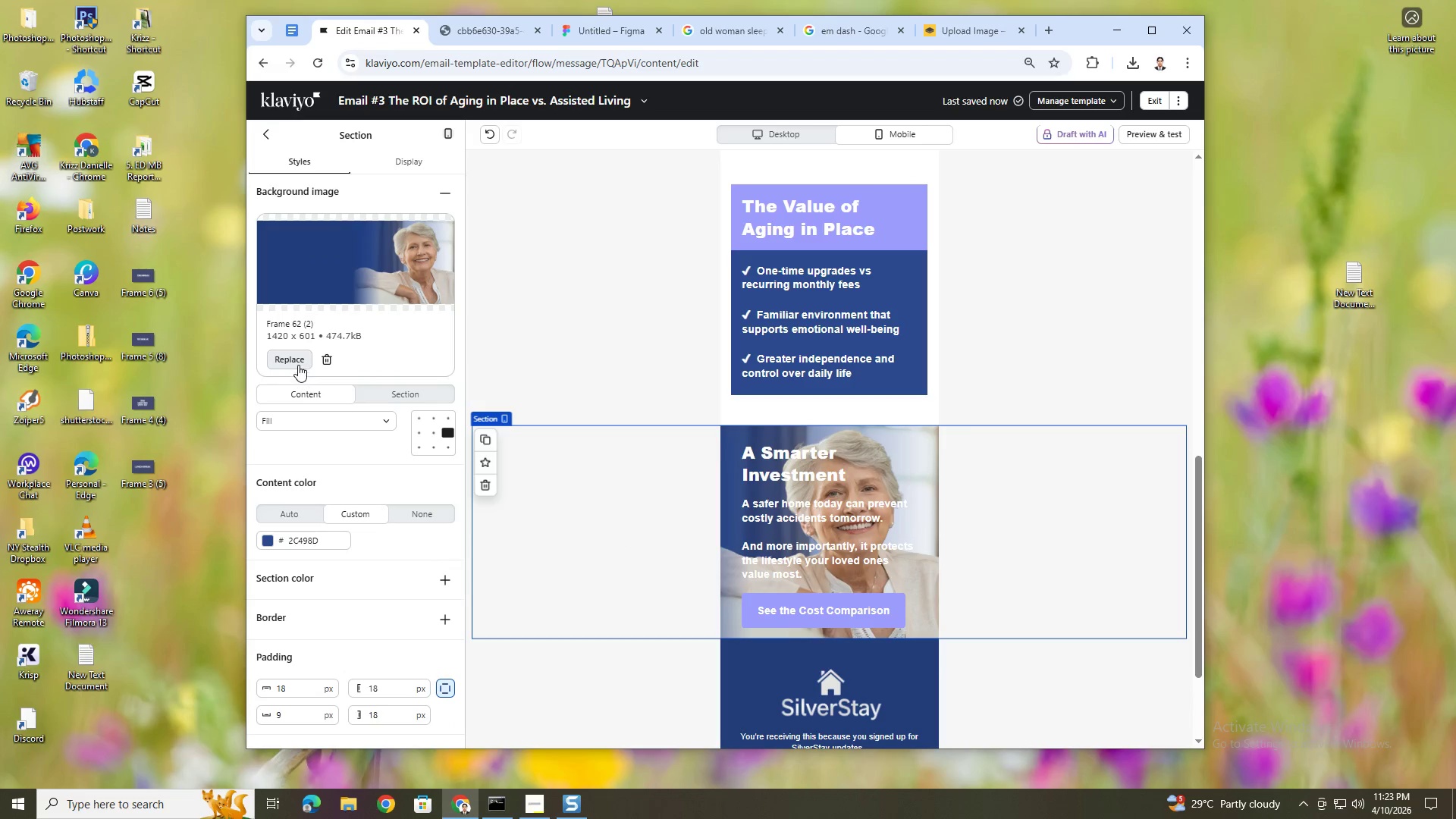 
left_click([320, 362])
 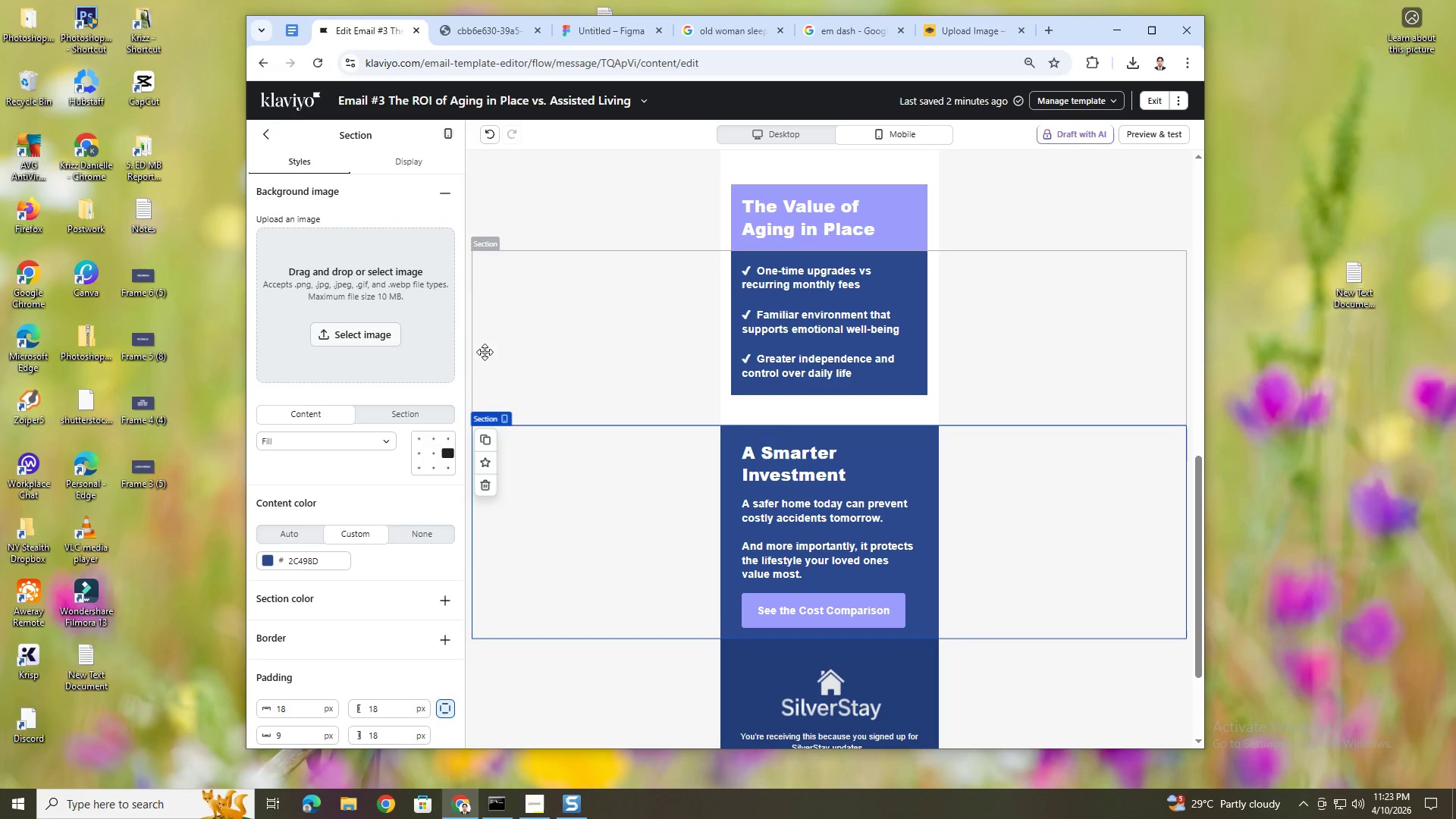 
left_click([271, 142])
 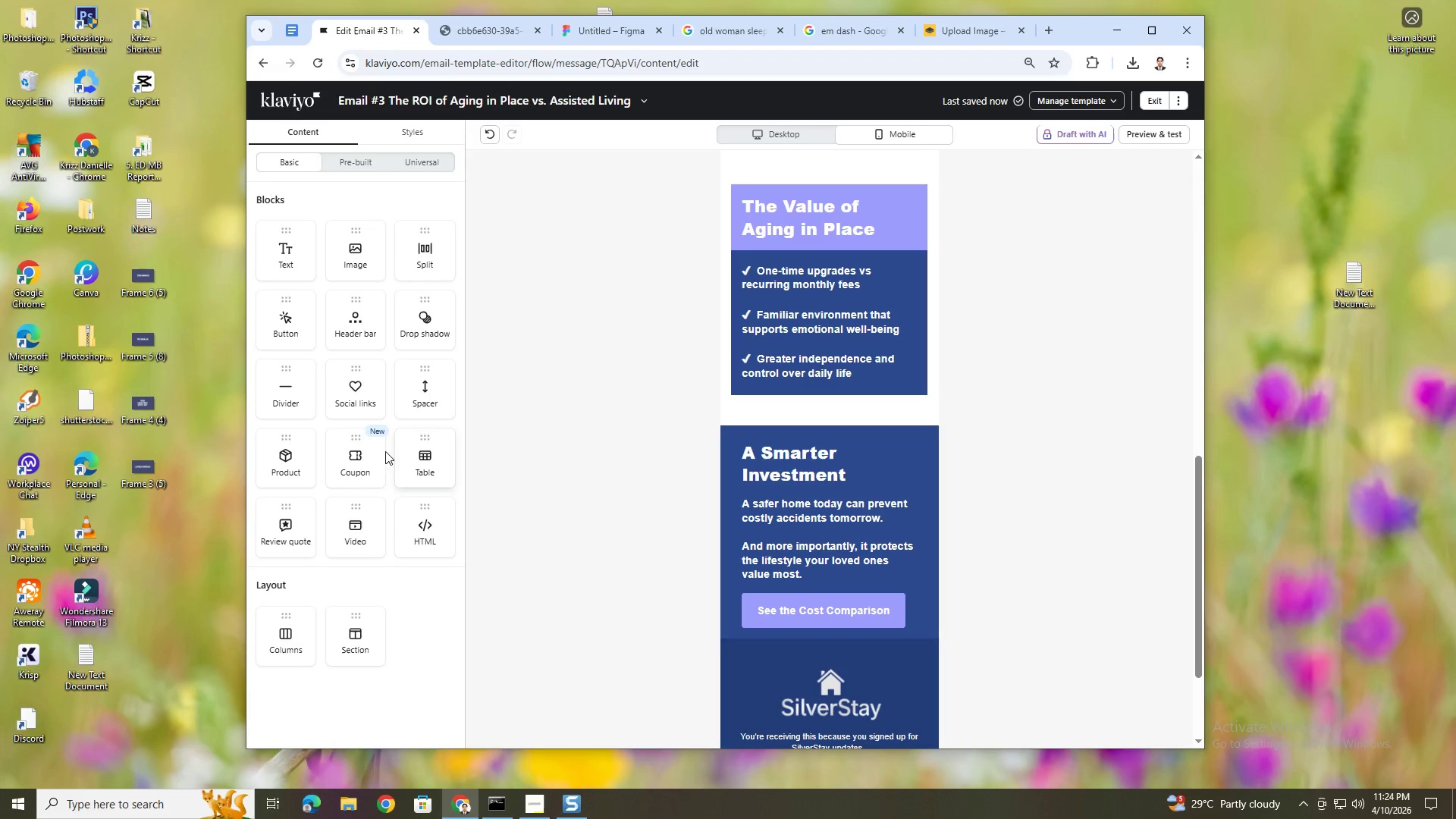 
left_click_drag(start_coordinate=[364, 267], to_coordinate=[841, 451])
 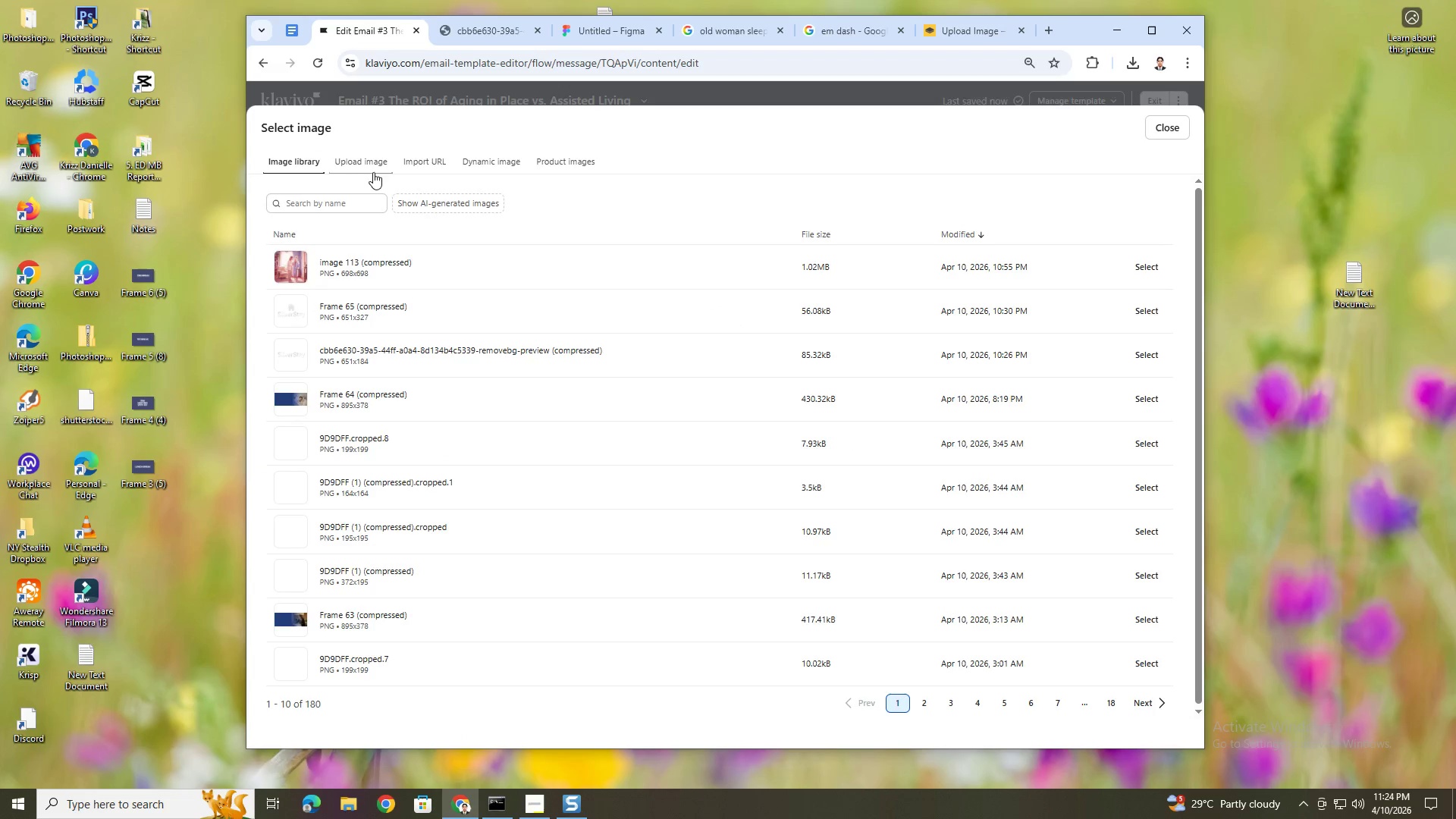 
left_click([758, 349])
 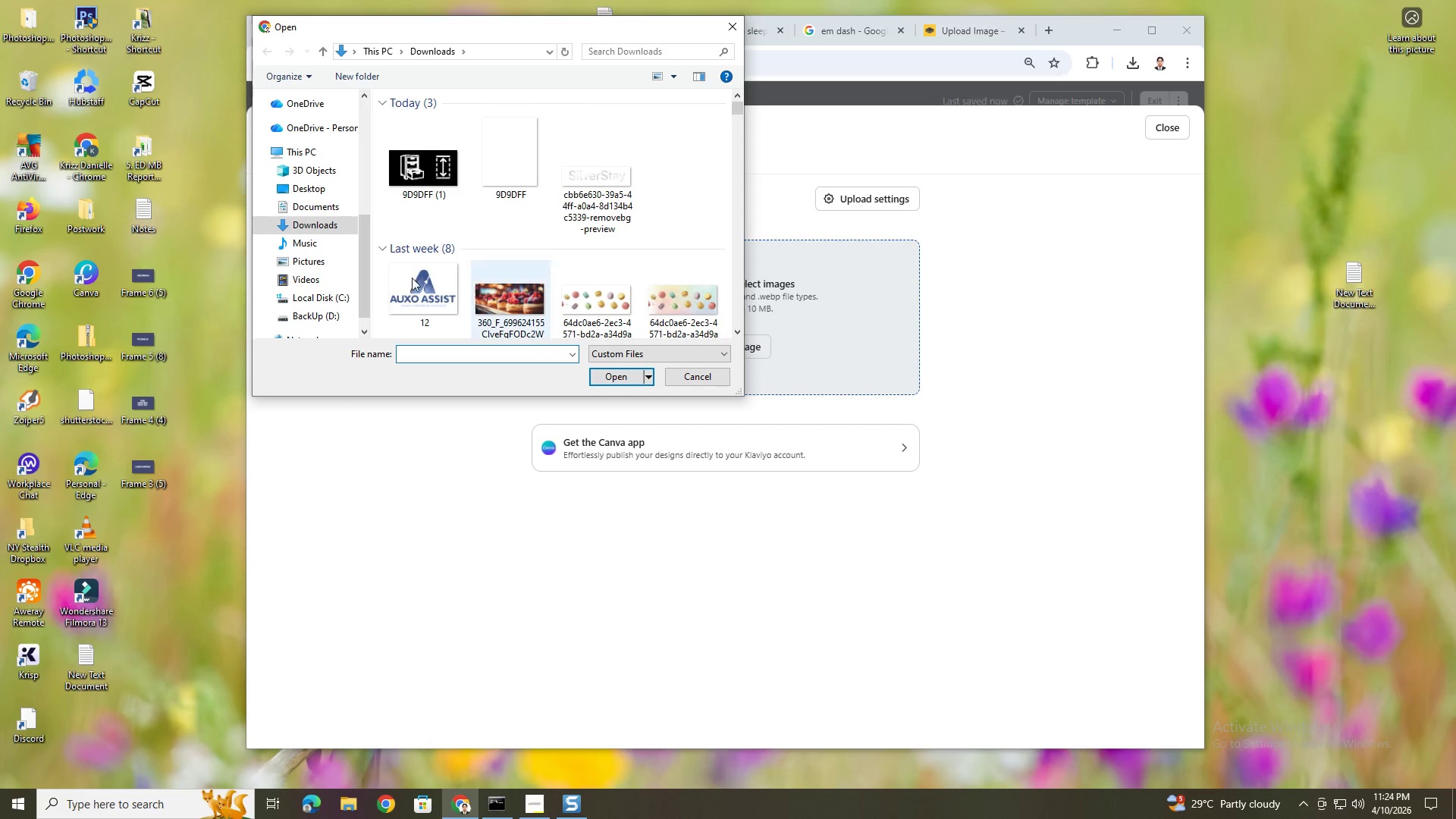 
scroll: coordinate [316, 236], scroll_direction: down, amount: 2.0
 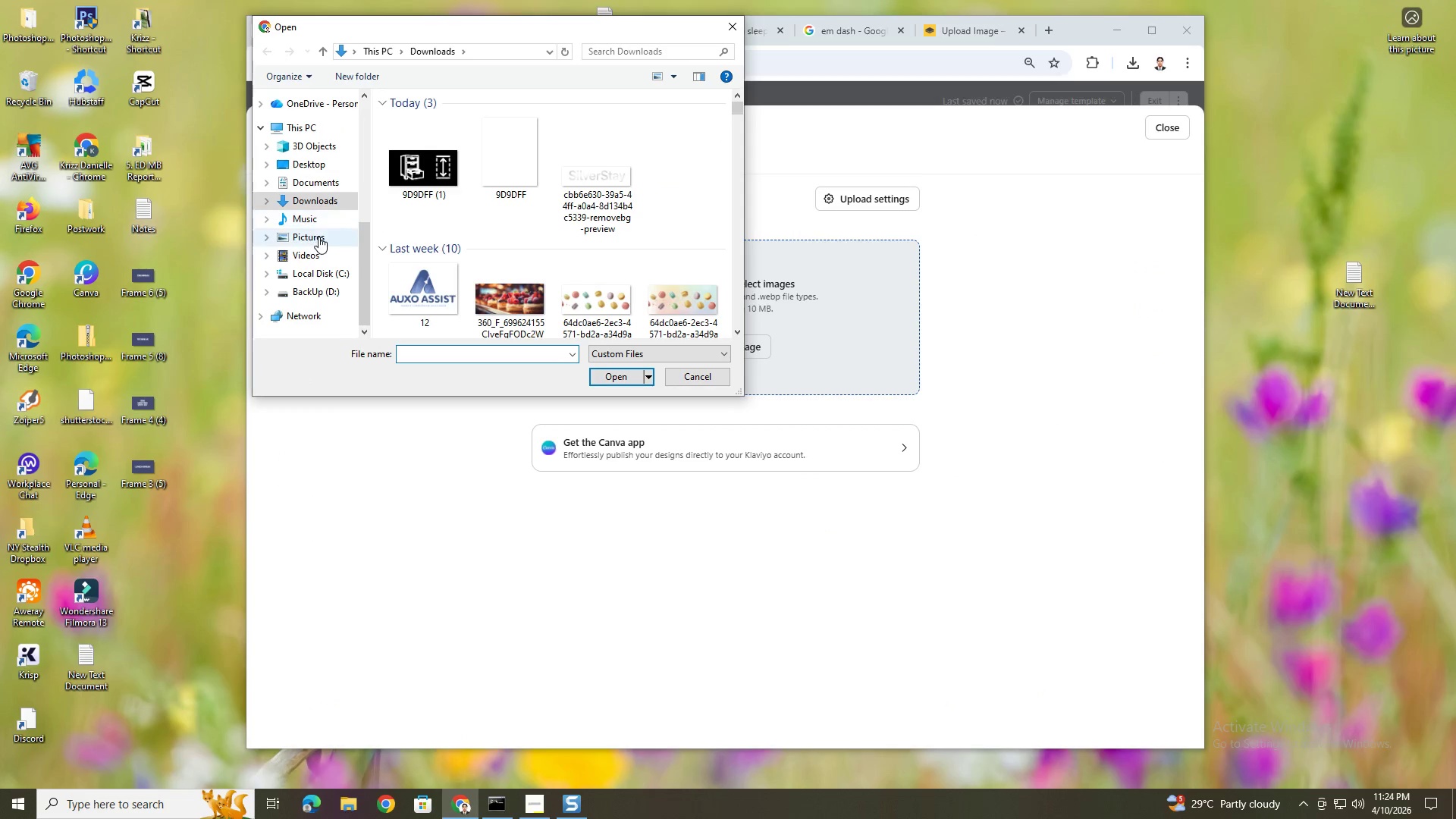 
scroll: coordinate [323, 238], scroll_direction: up, amount: 9.0
 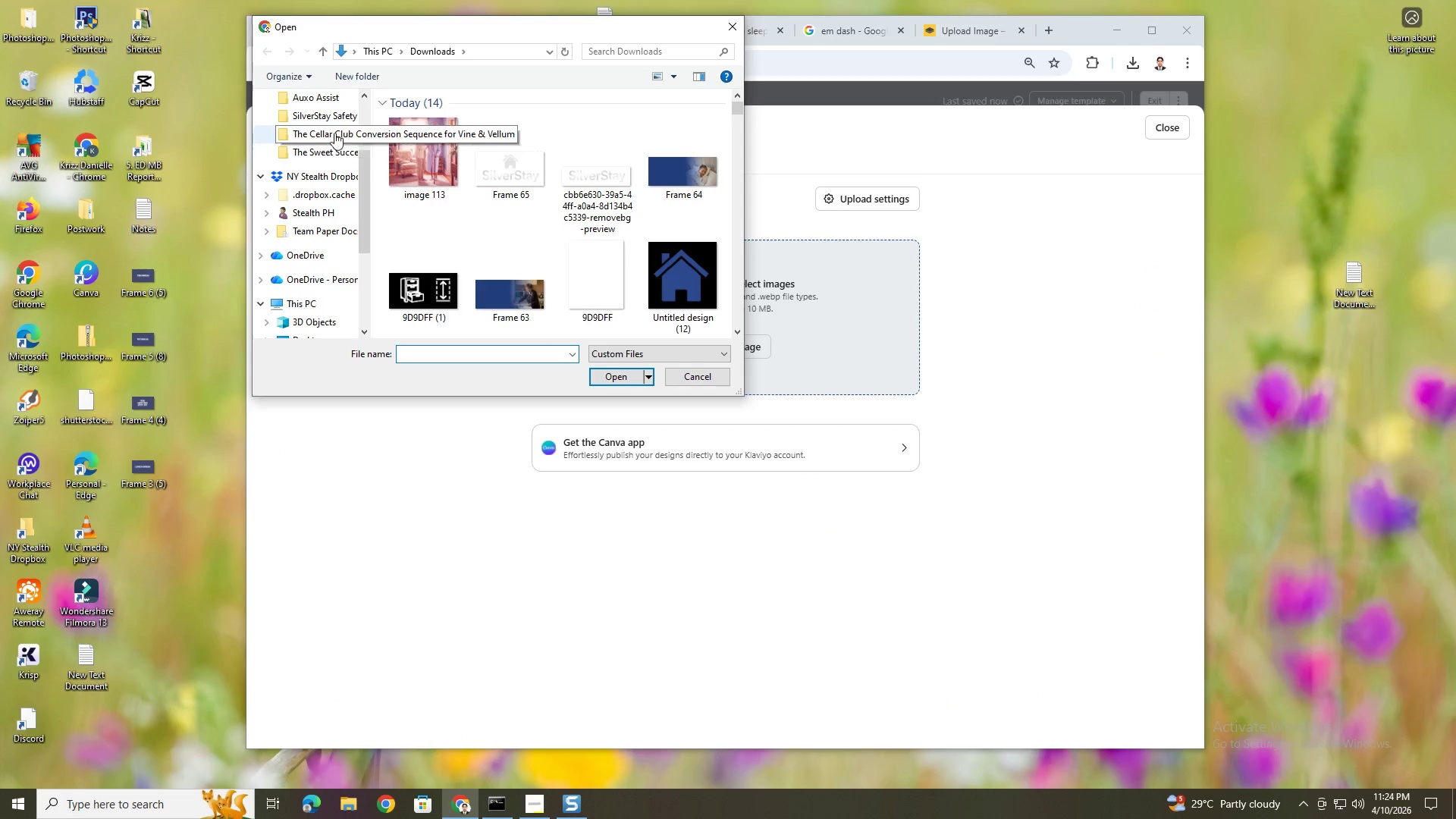 
left_click([331, 127])
 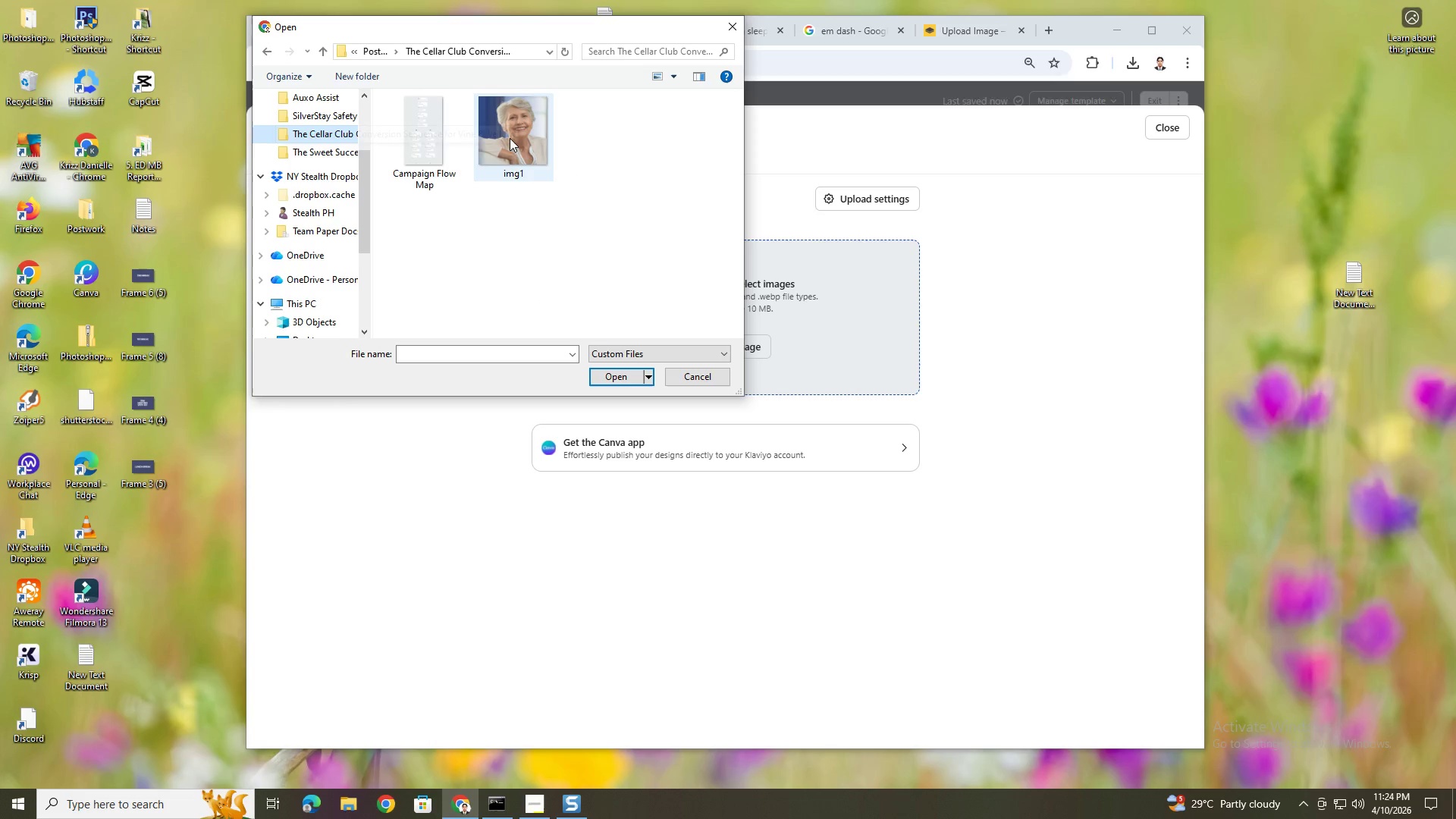 
double_click([512, 138])
 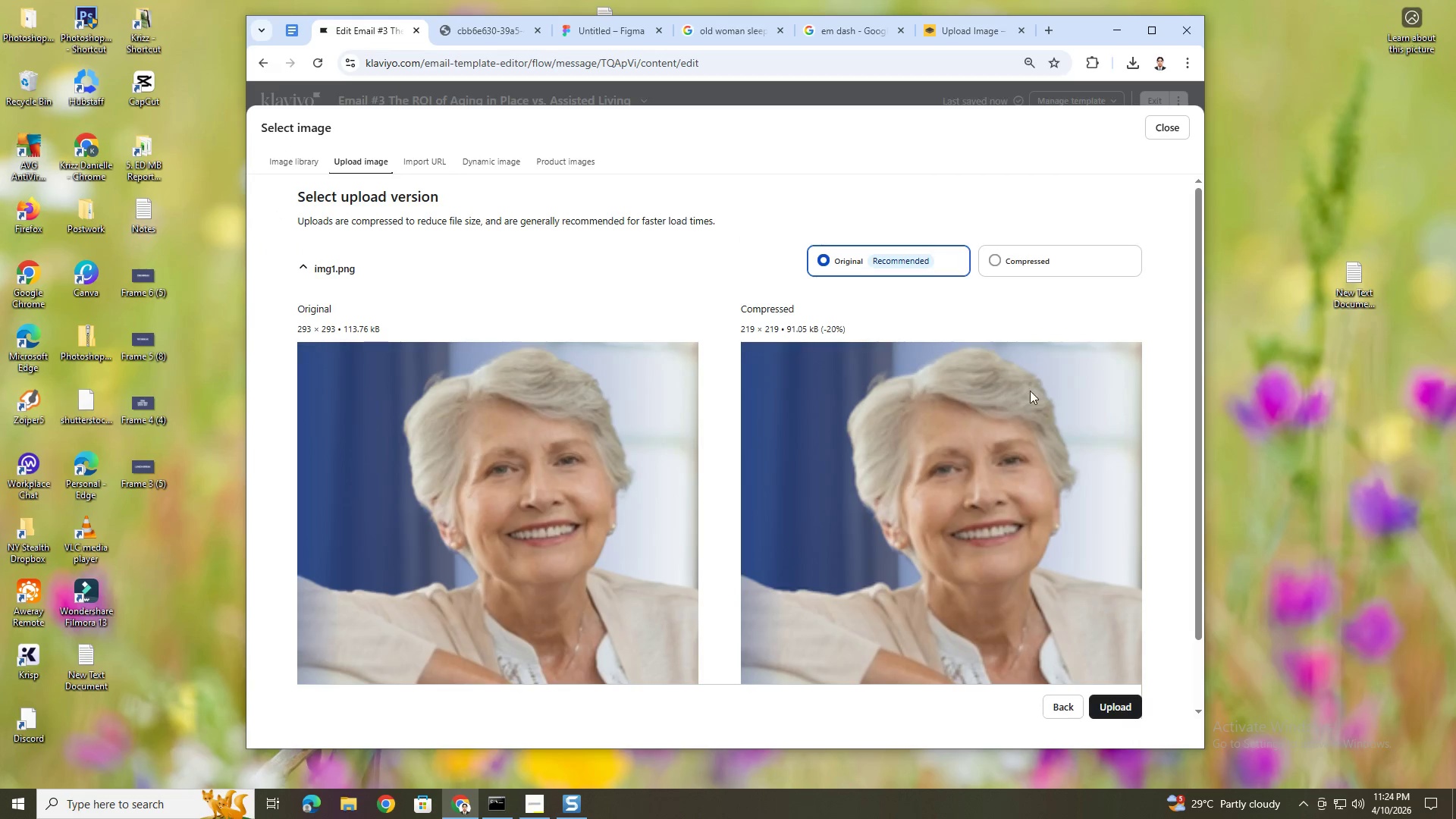 
left_click([1006, 265])
 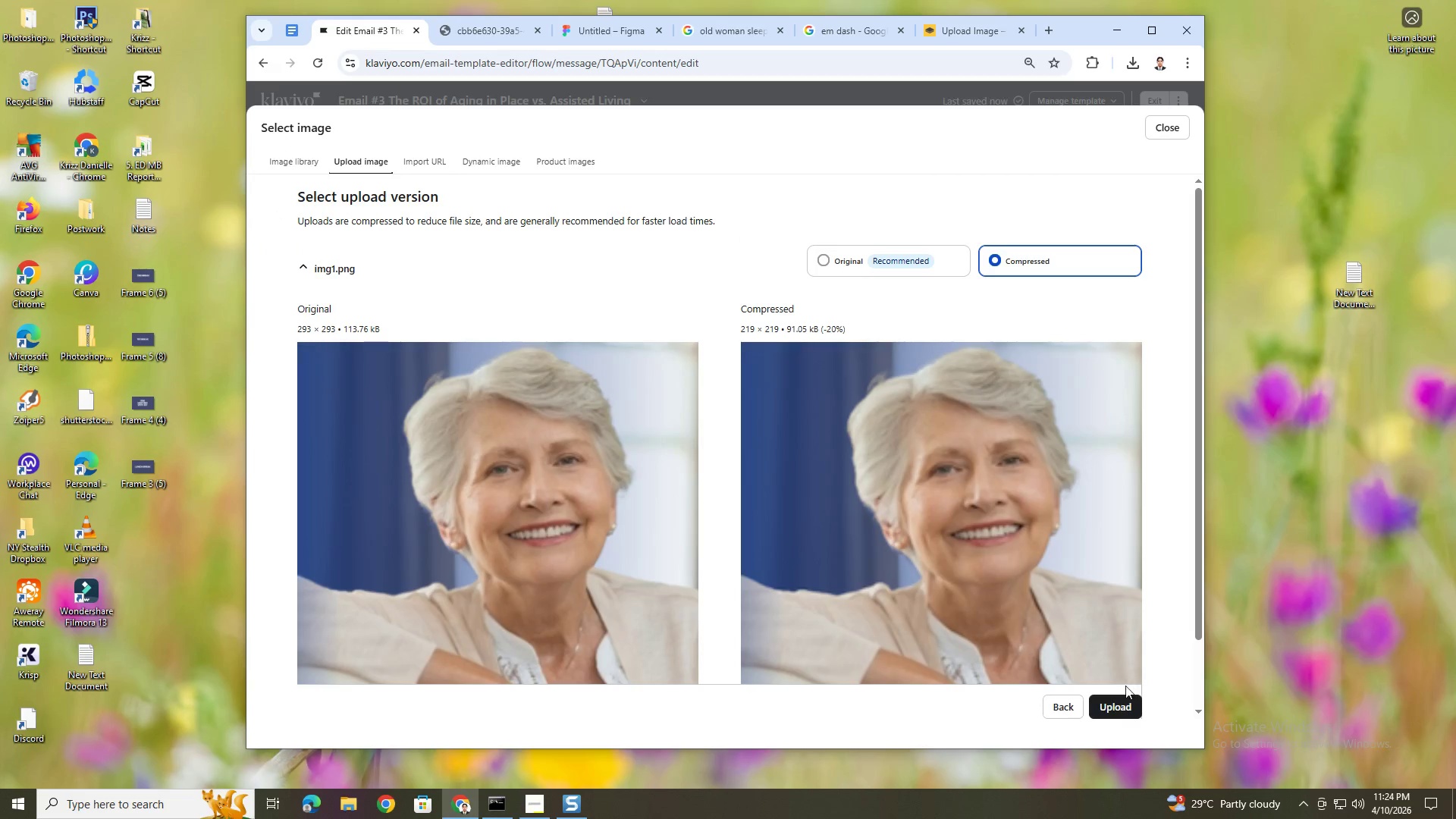 
left_click([1125, 706])
 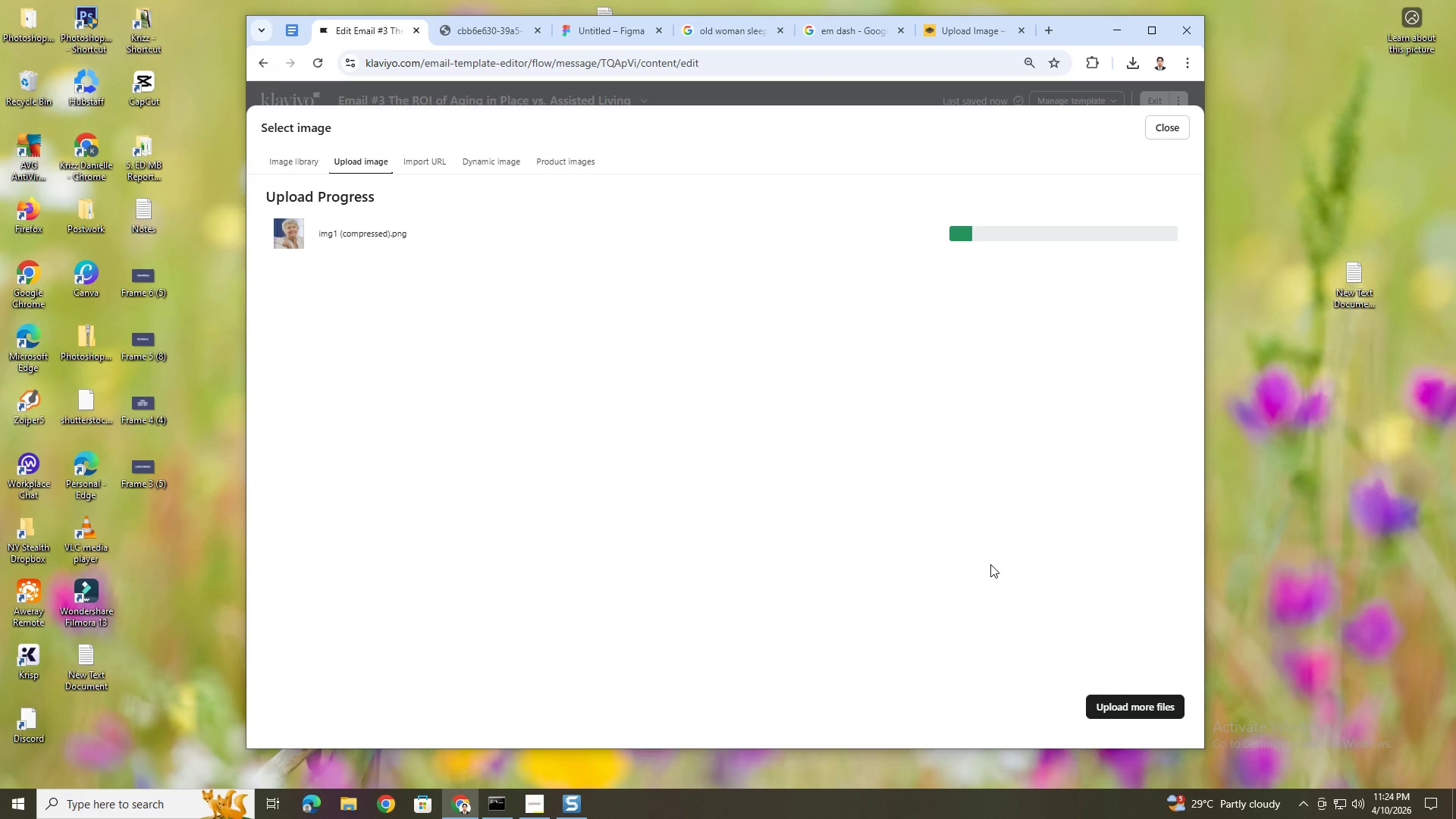 
mouse_move([955, 539])
 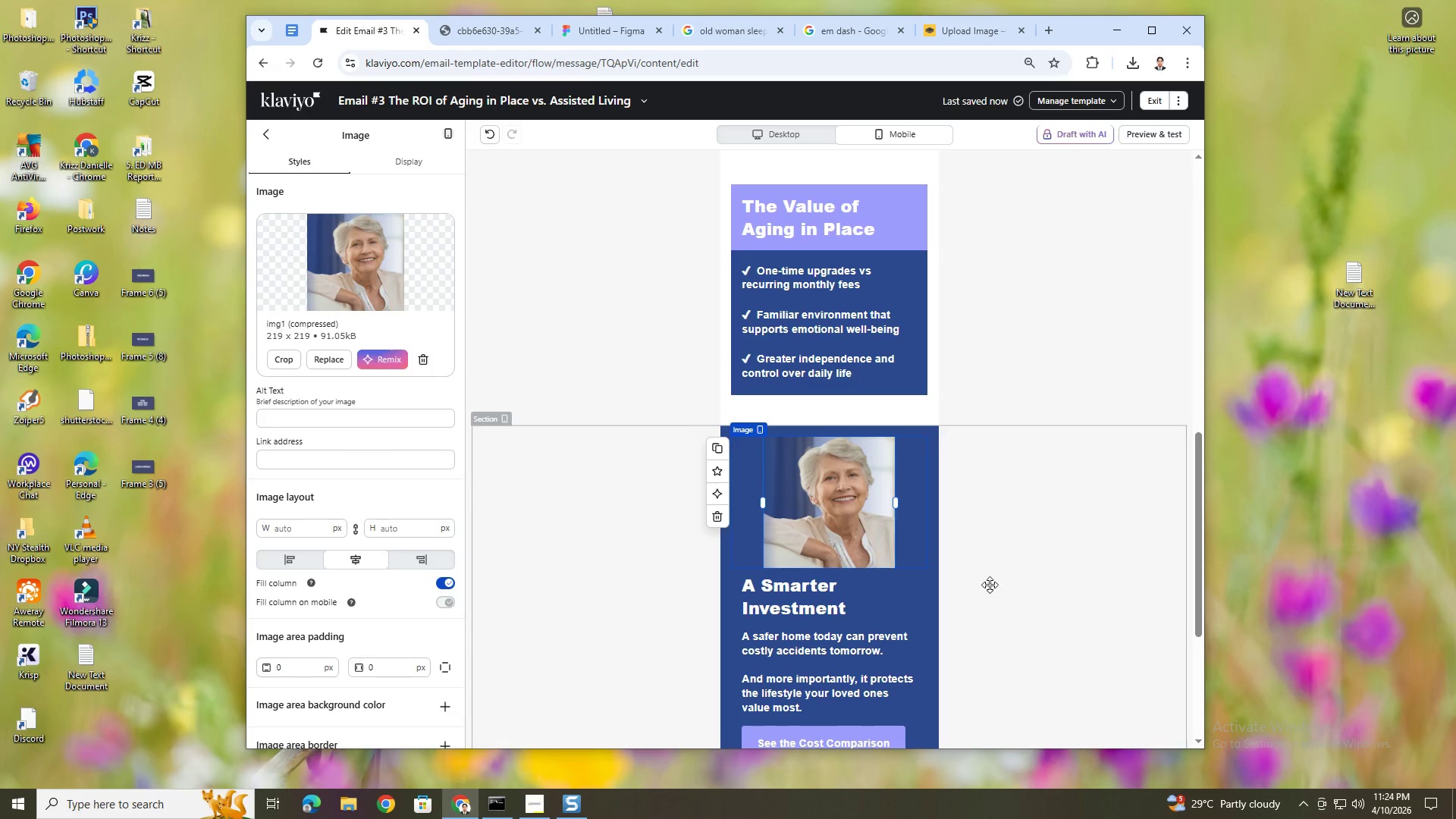 
scroll: coordinate [1019, 608], scroll_direction: down, amount: 2.0
 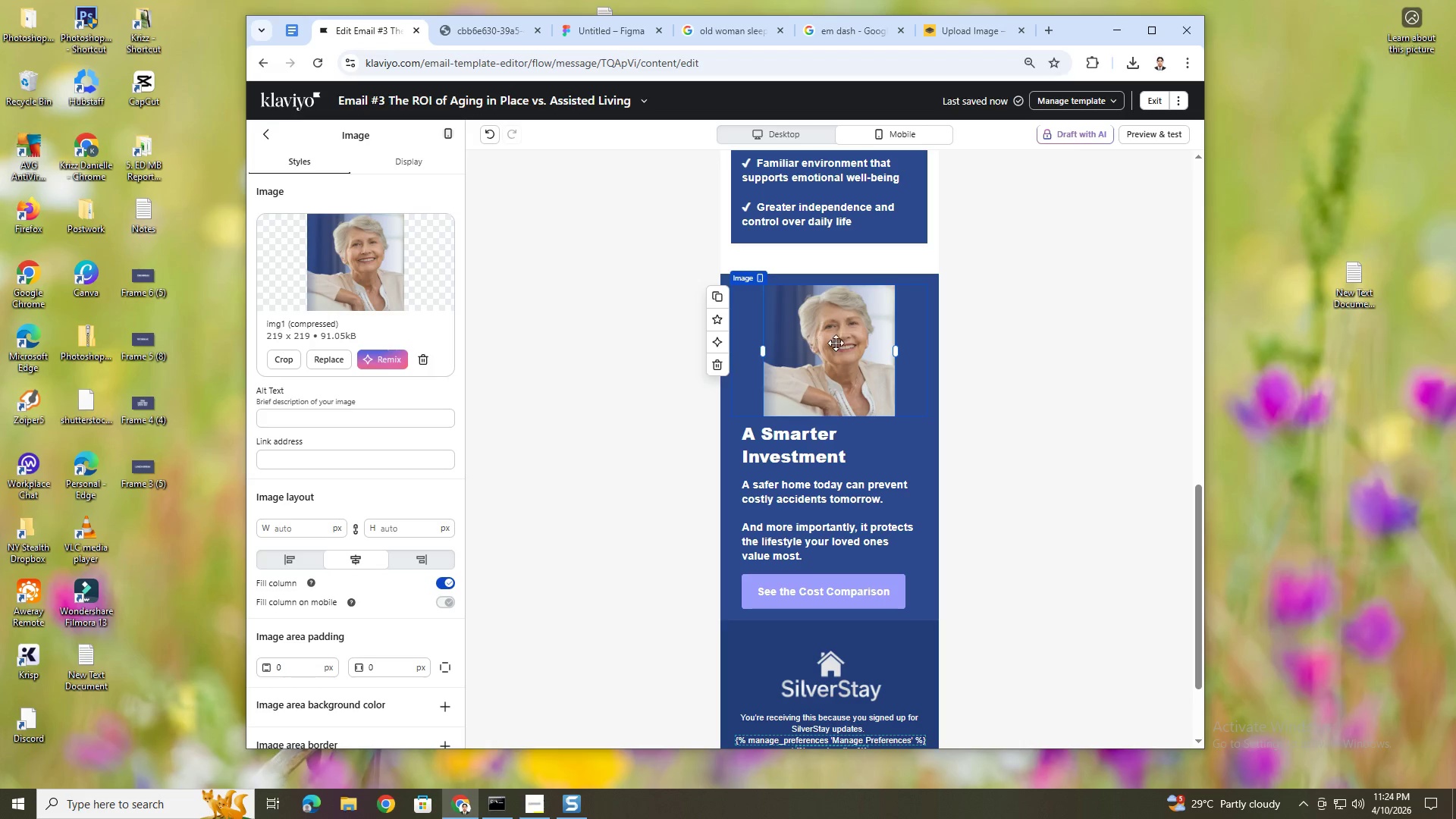 
wait(5.99)
 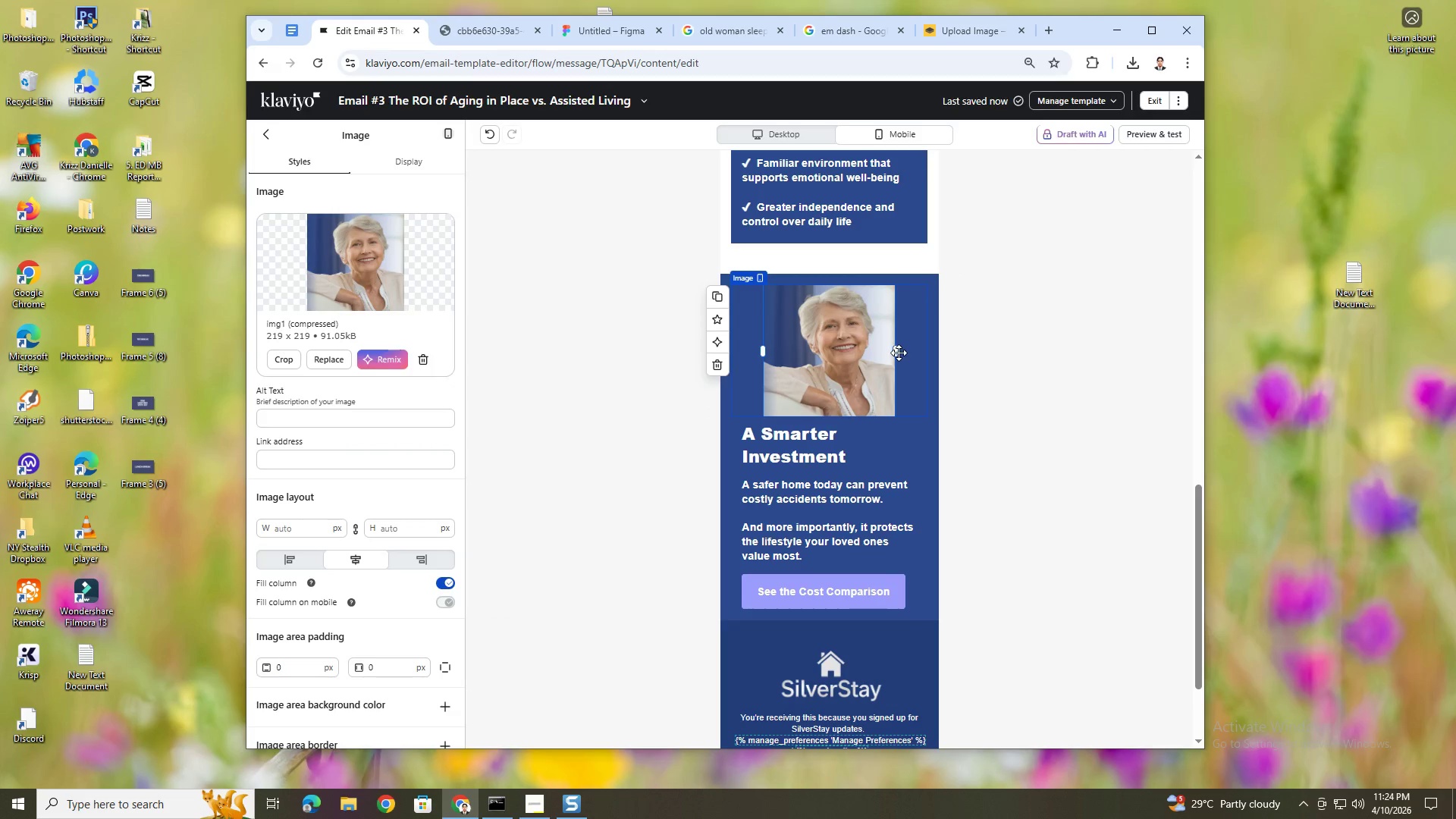 
left_click([1073, 554])
 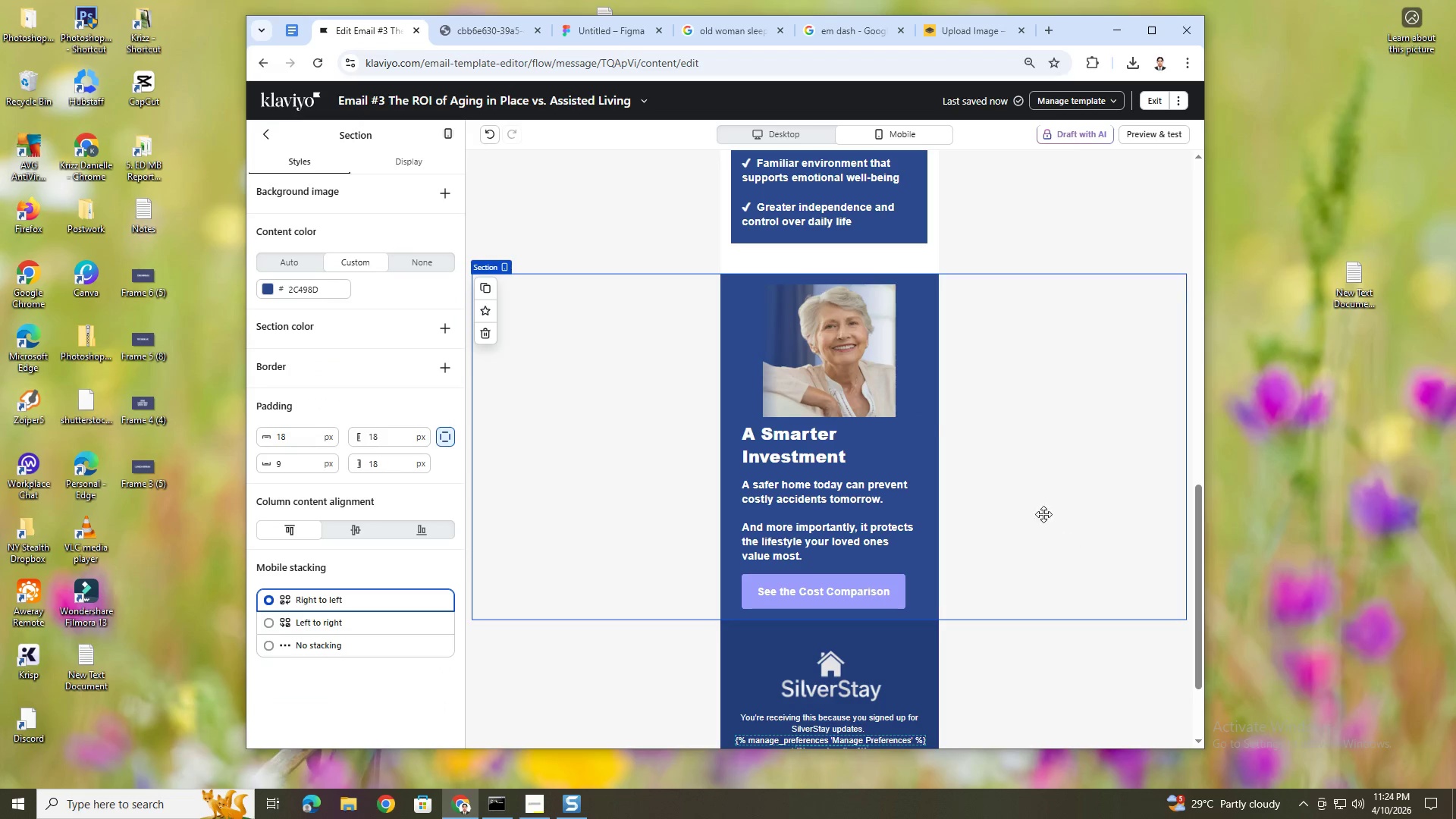 
left_click([861, 339])
 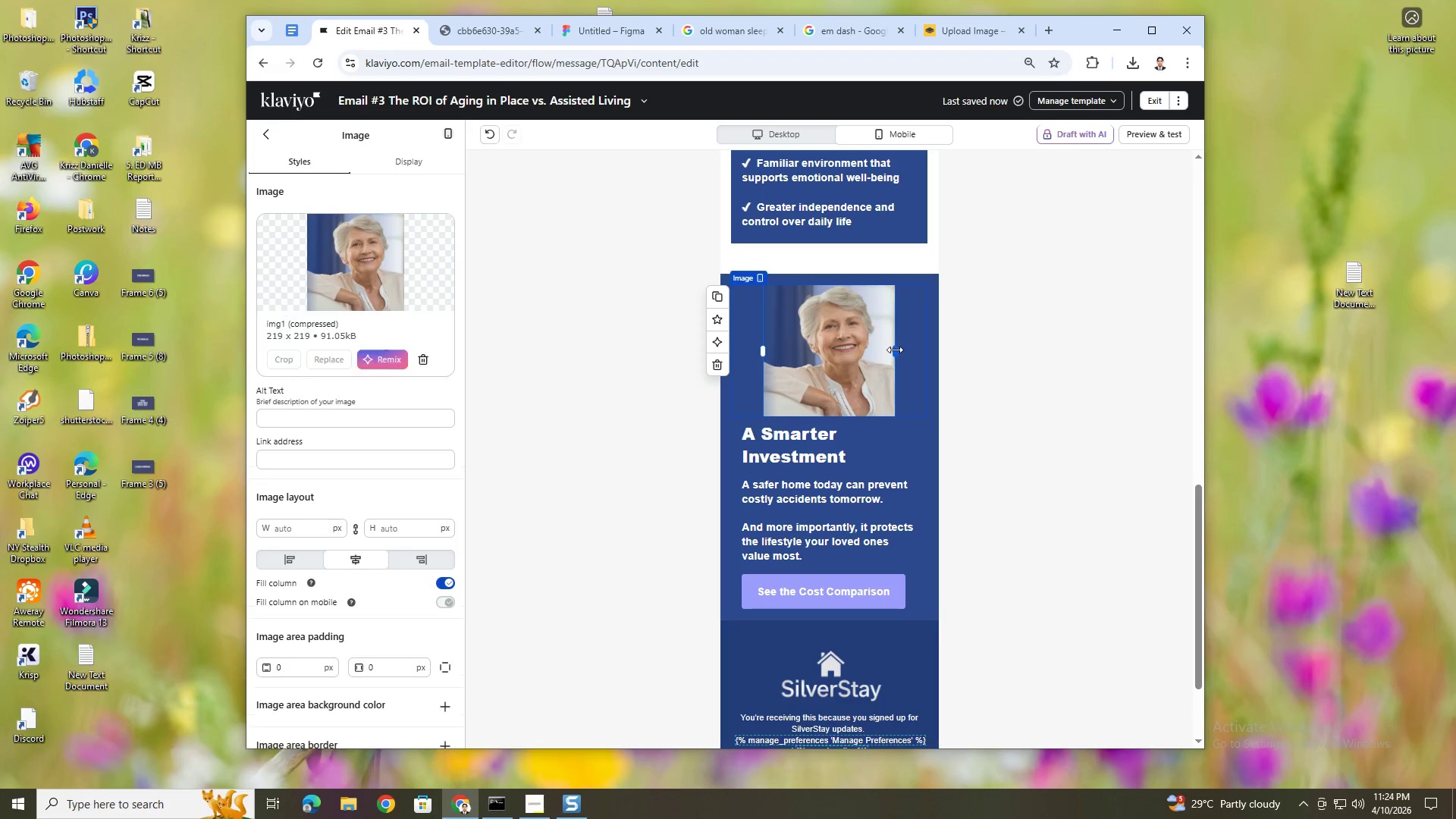 
left_click_drag(start_coordinate=[896, 351], to_coordinate=[933, 355])
 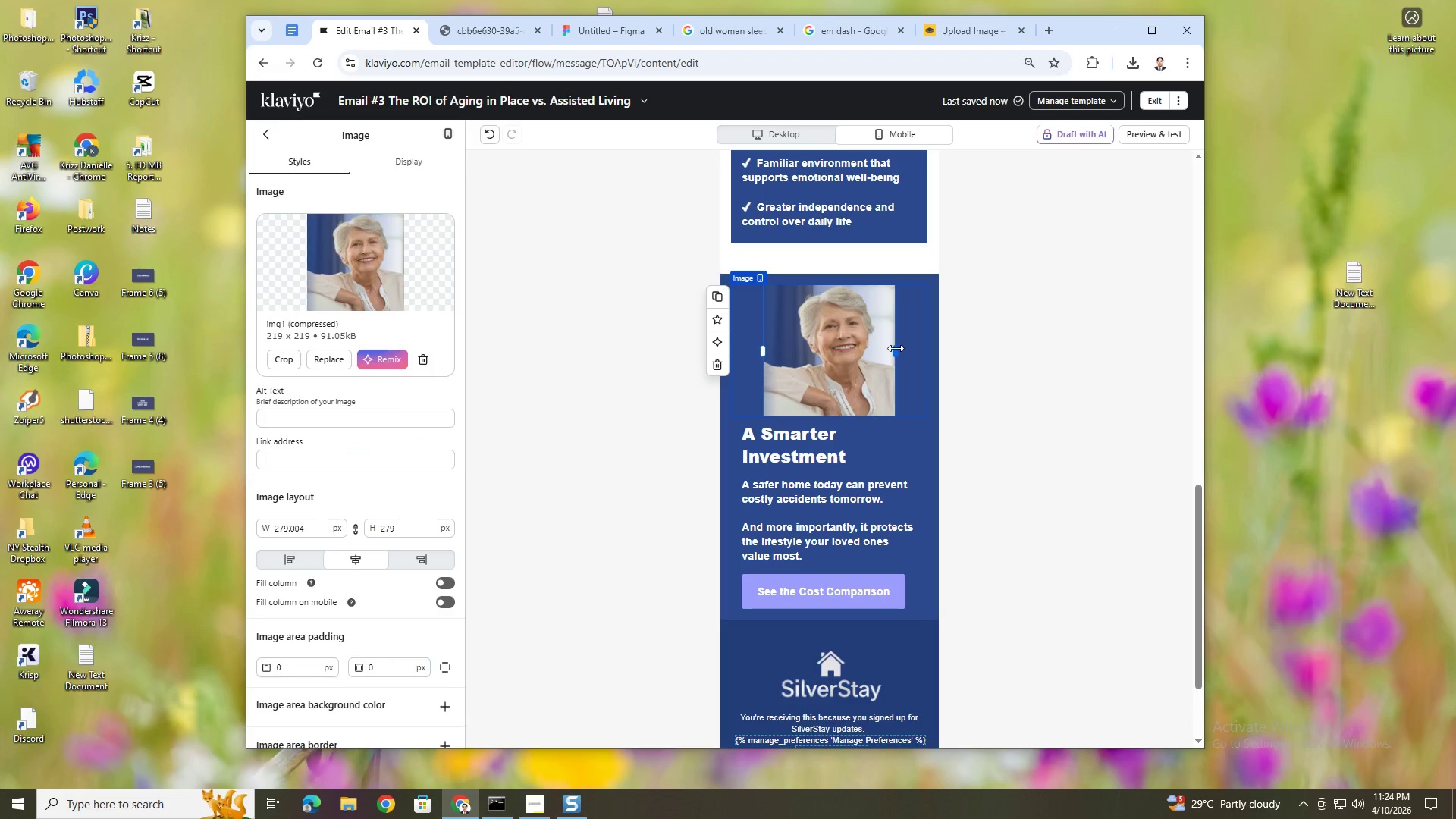 
left_click_drag(start_coordinate=[896, 349], to_coordinate=[981, 351])
 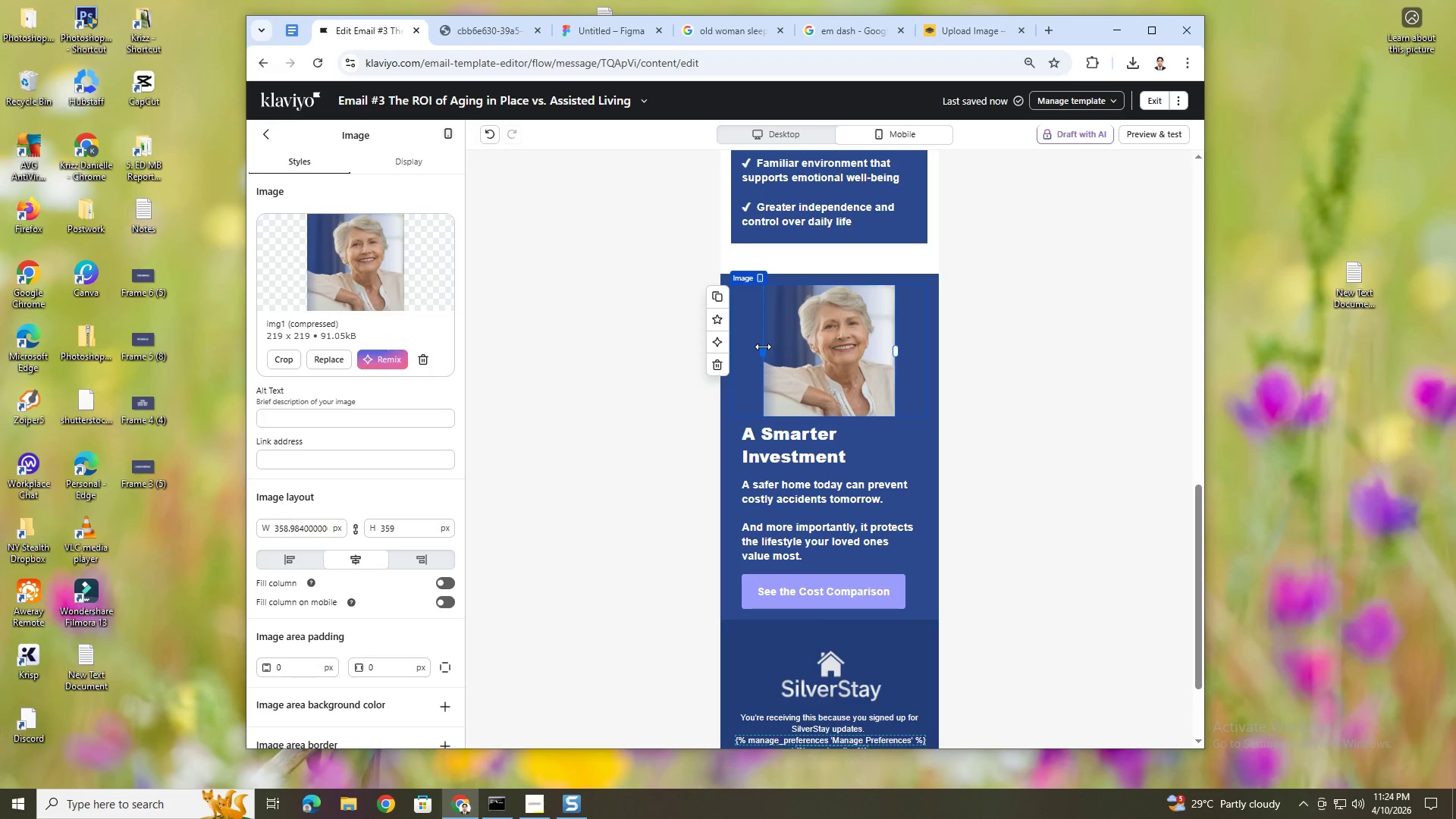 
left_click_drag(start_coordinate=[763, 347], to_coordinate=[735, 351])
 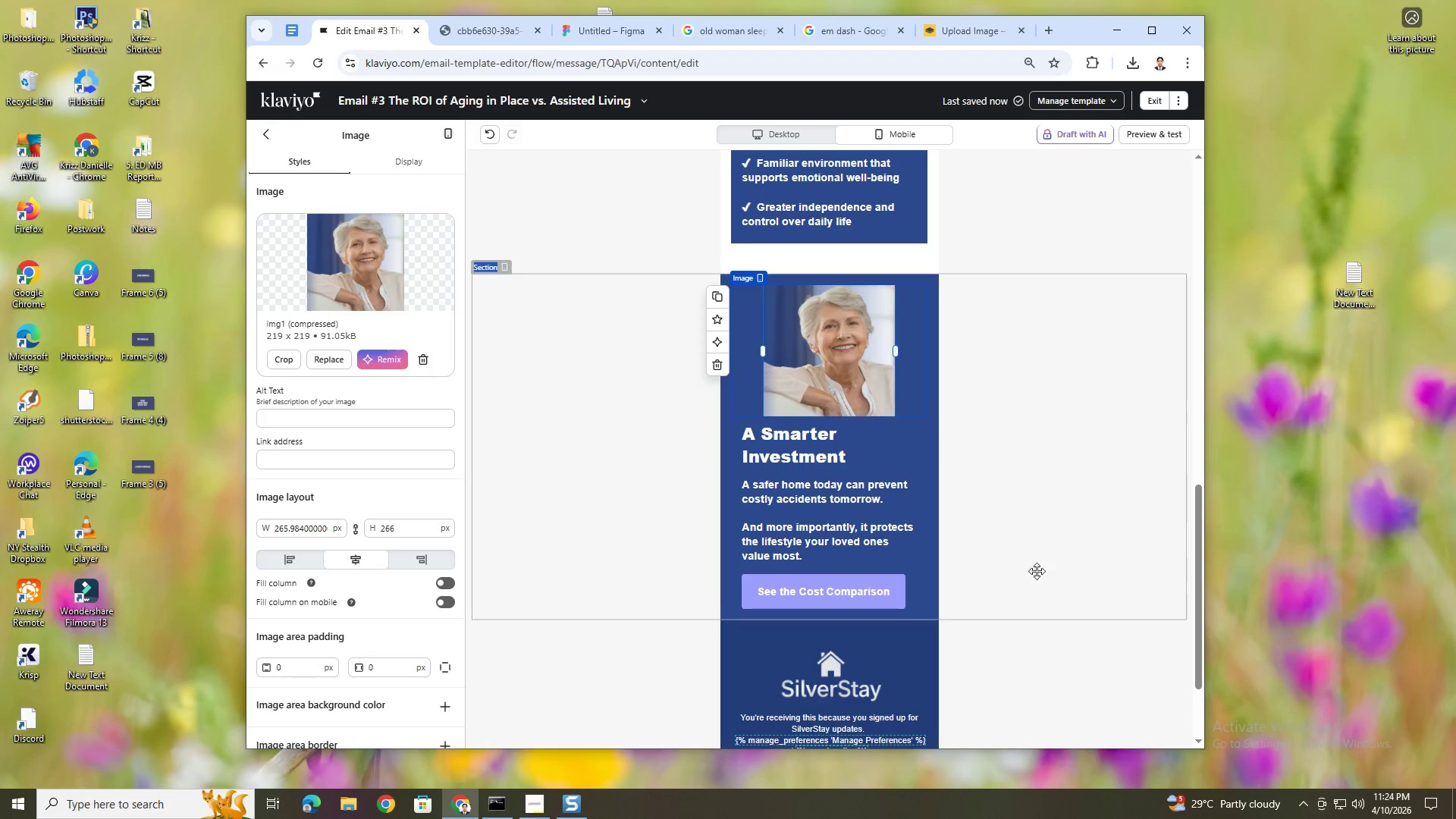 
left_click([1046, 607])
 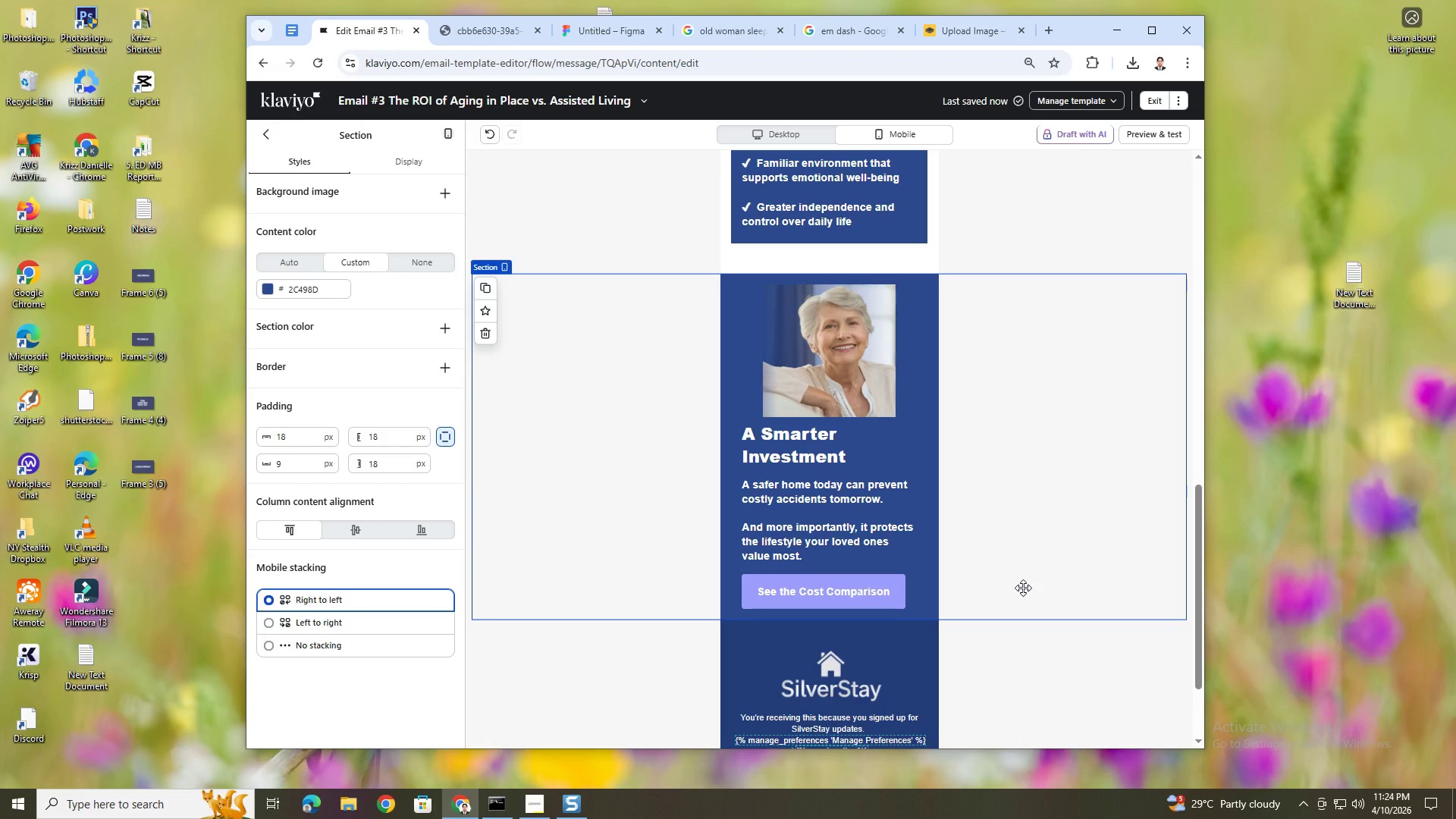 
scroll: coordinate [1023, 587], scroll_direction: up, amount: 4.0
 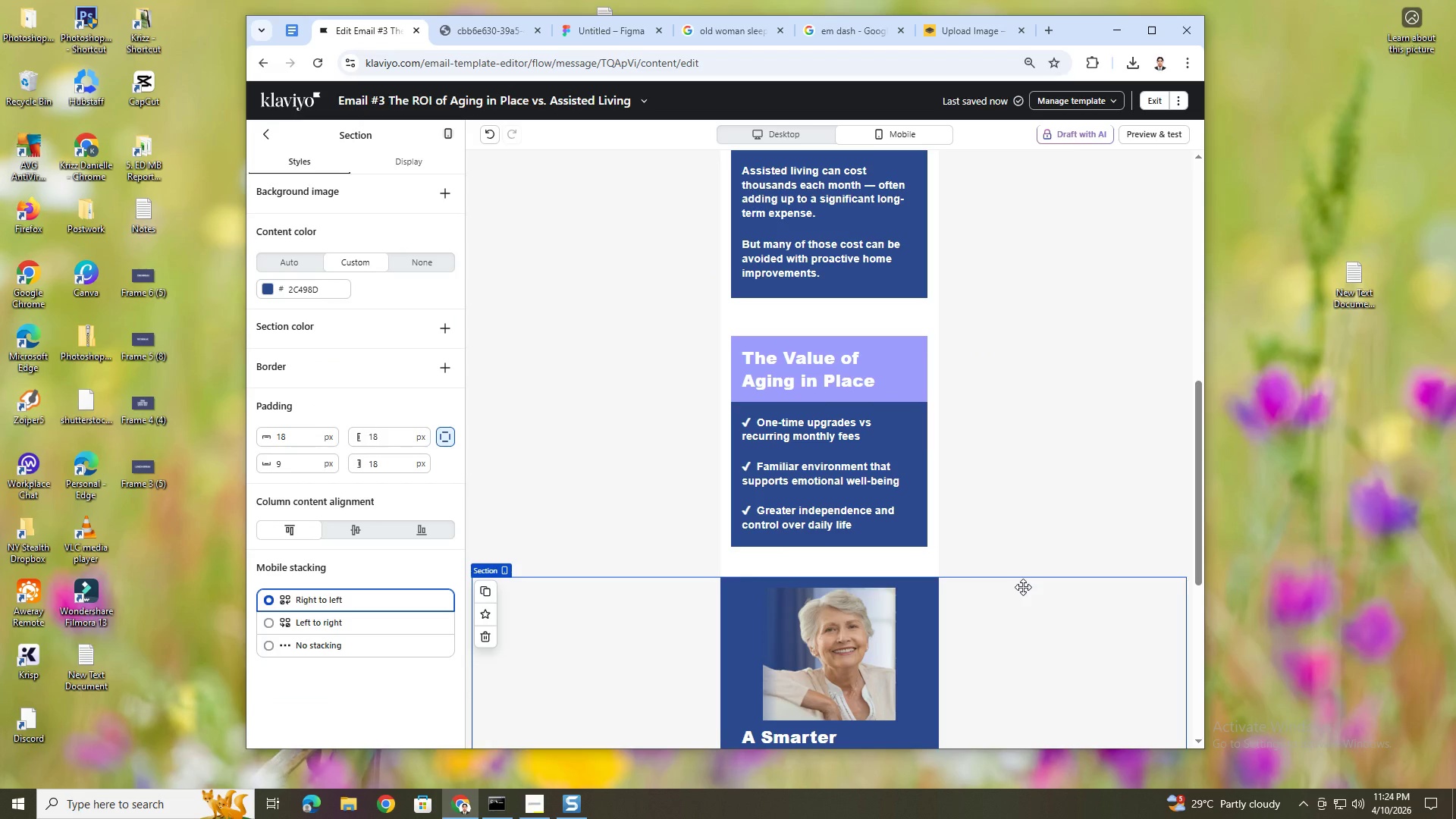 
scroll: coordinate [1023, 587], scroll_direction: down, amount: 4.0
 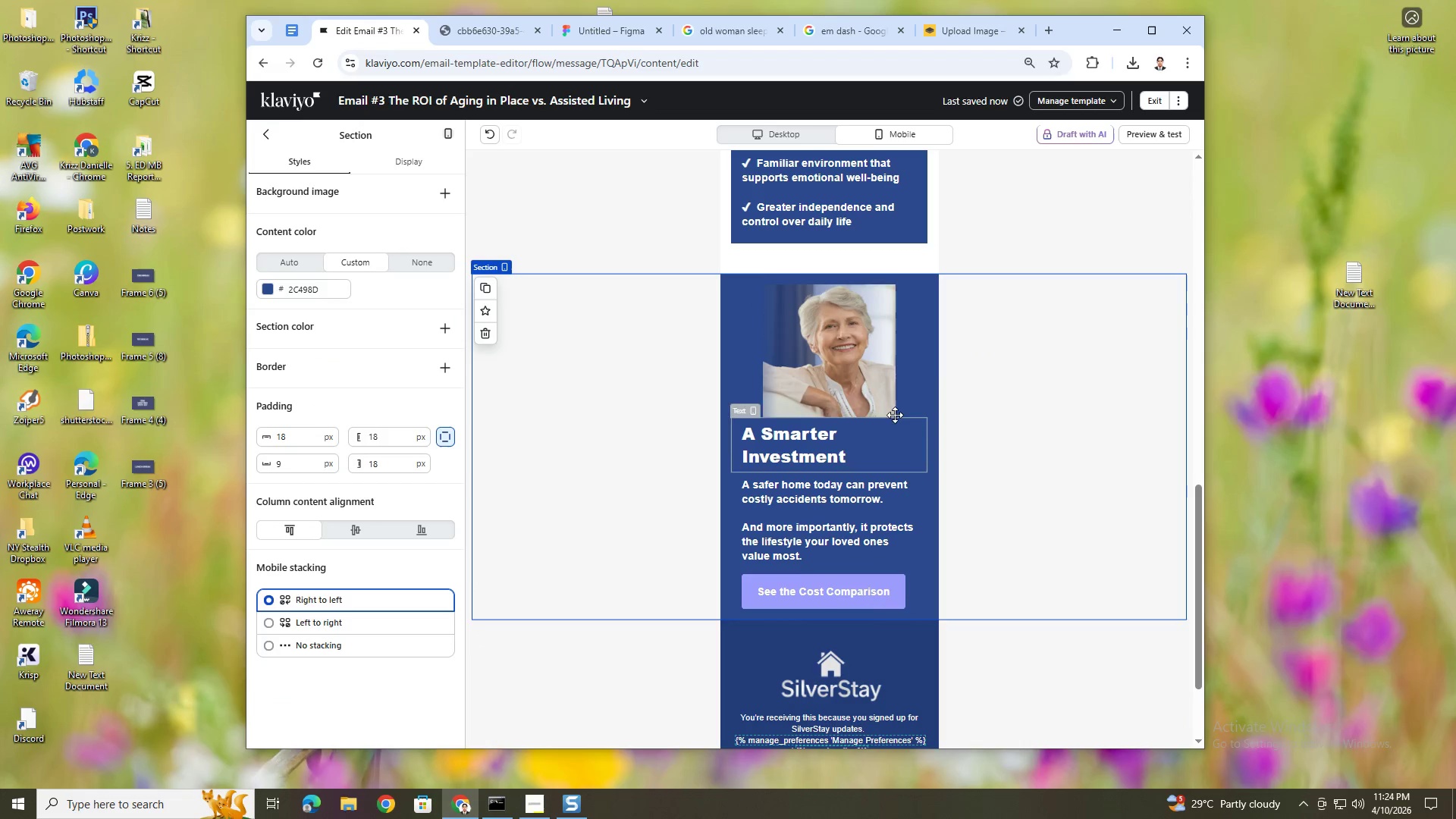 
left_click([853, 387])
 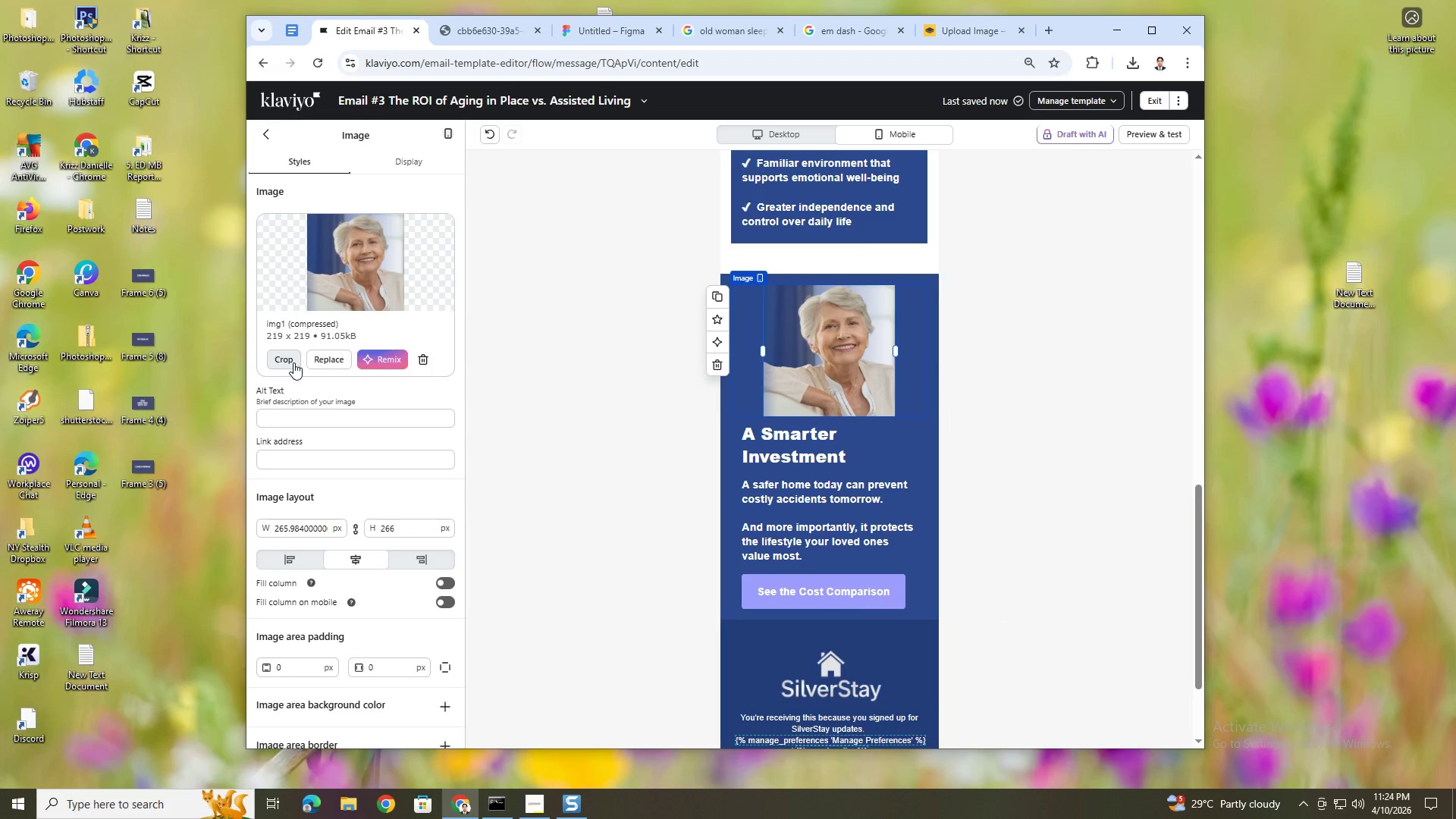 
left_click([300, 416])
 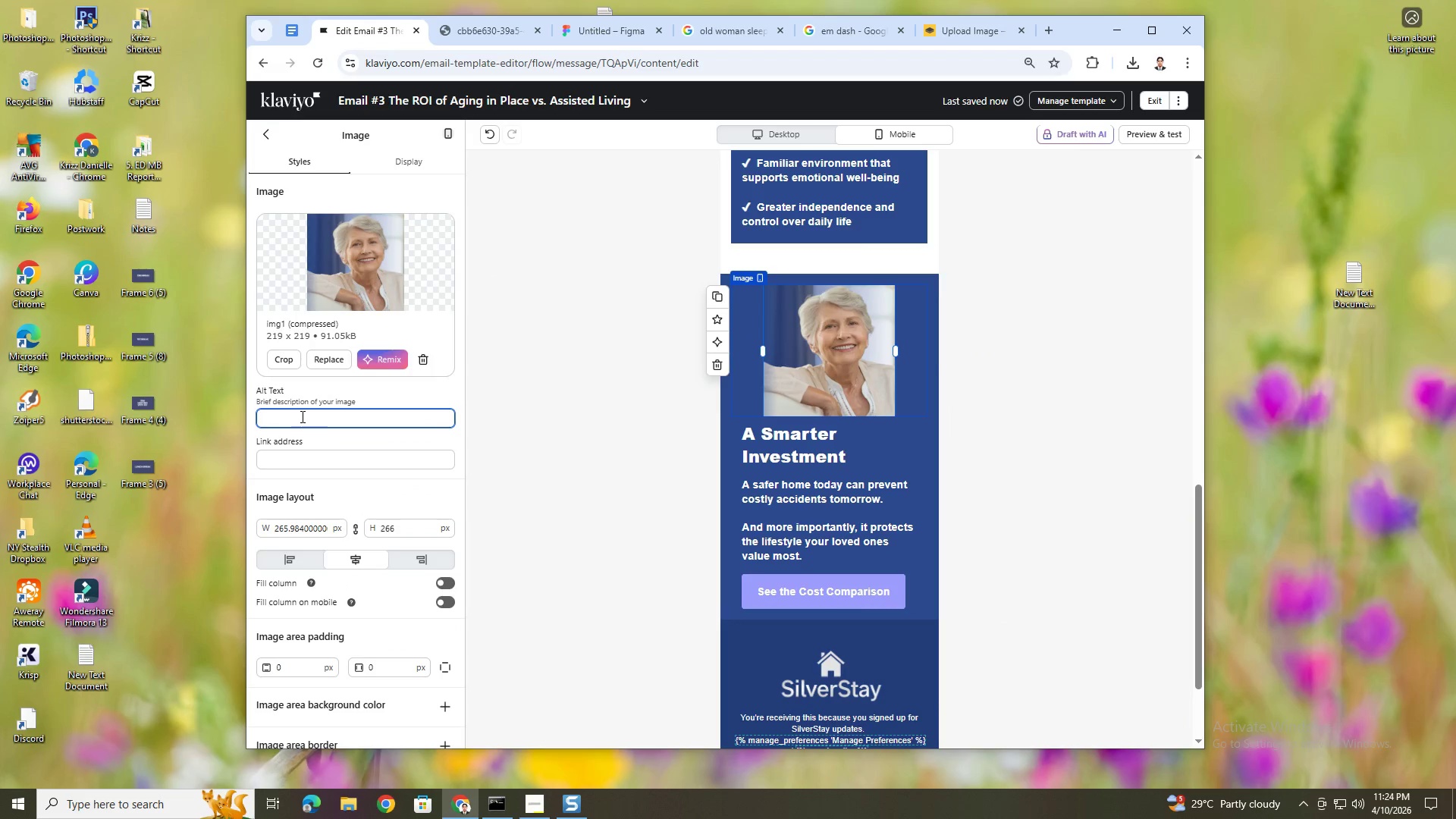 
type(Img fo)
key(Backspace)
key(Backspace)
type(of)
 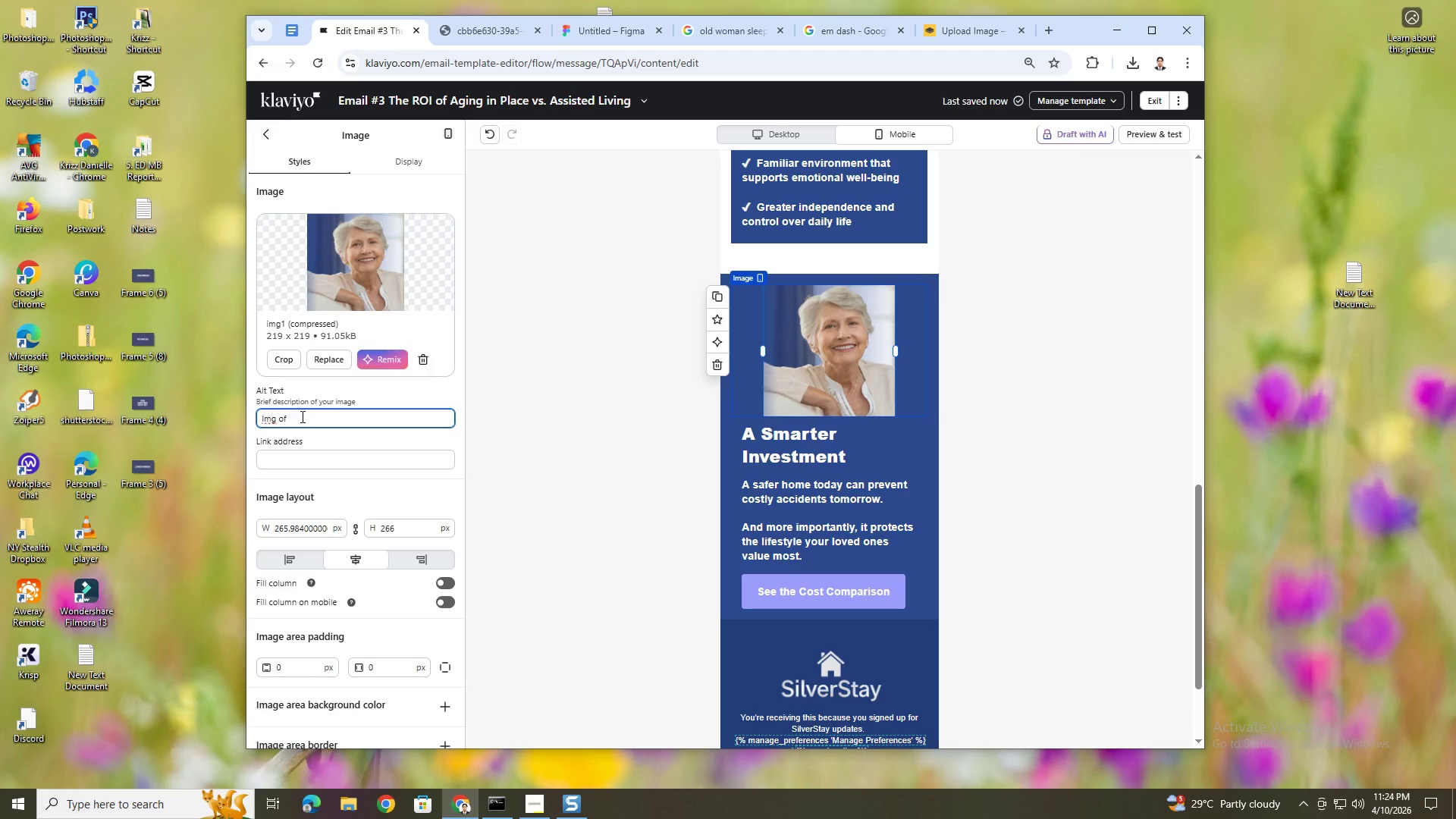 
wait(5.11)
 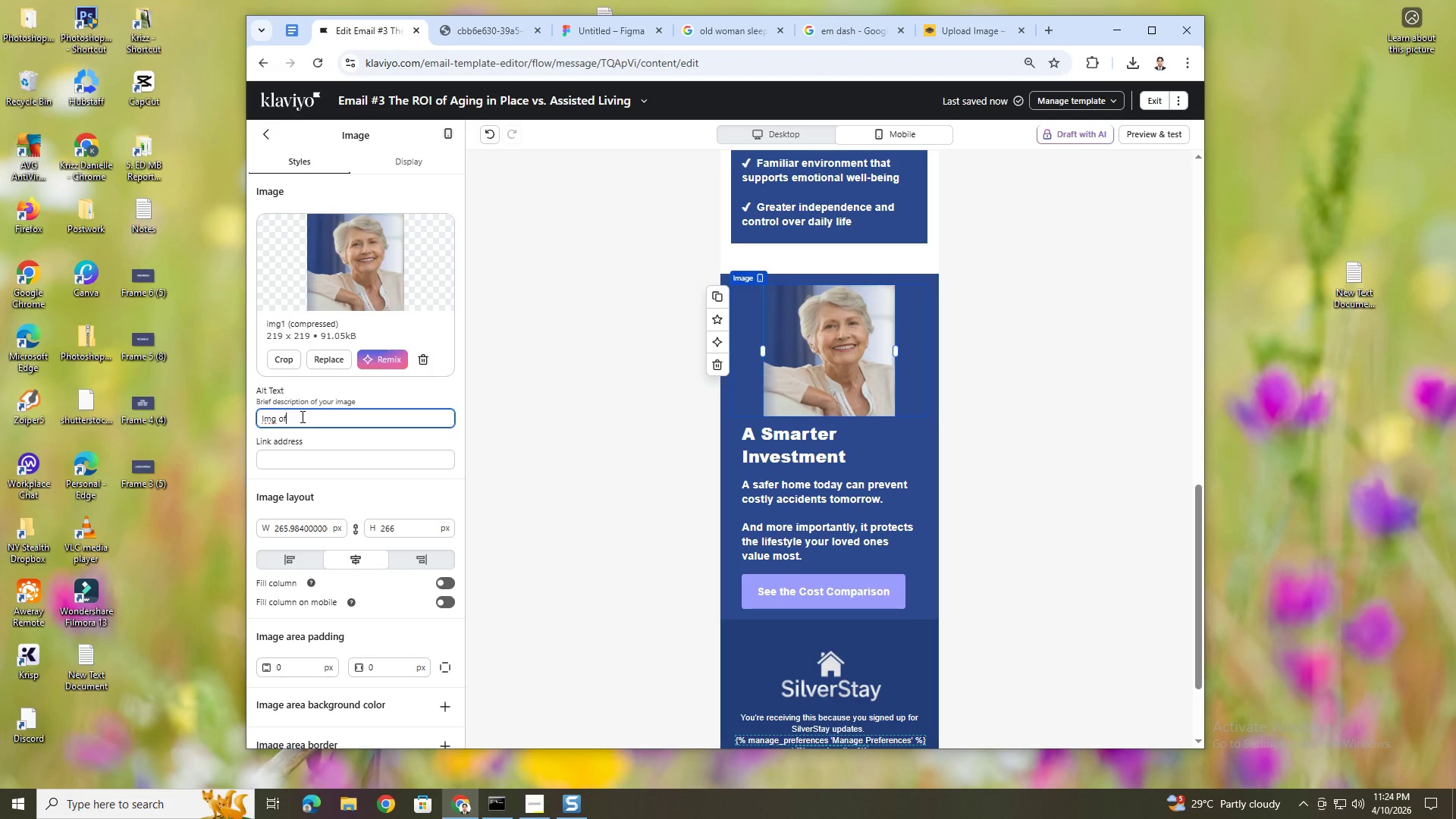 
type( Older Woman)
 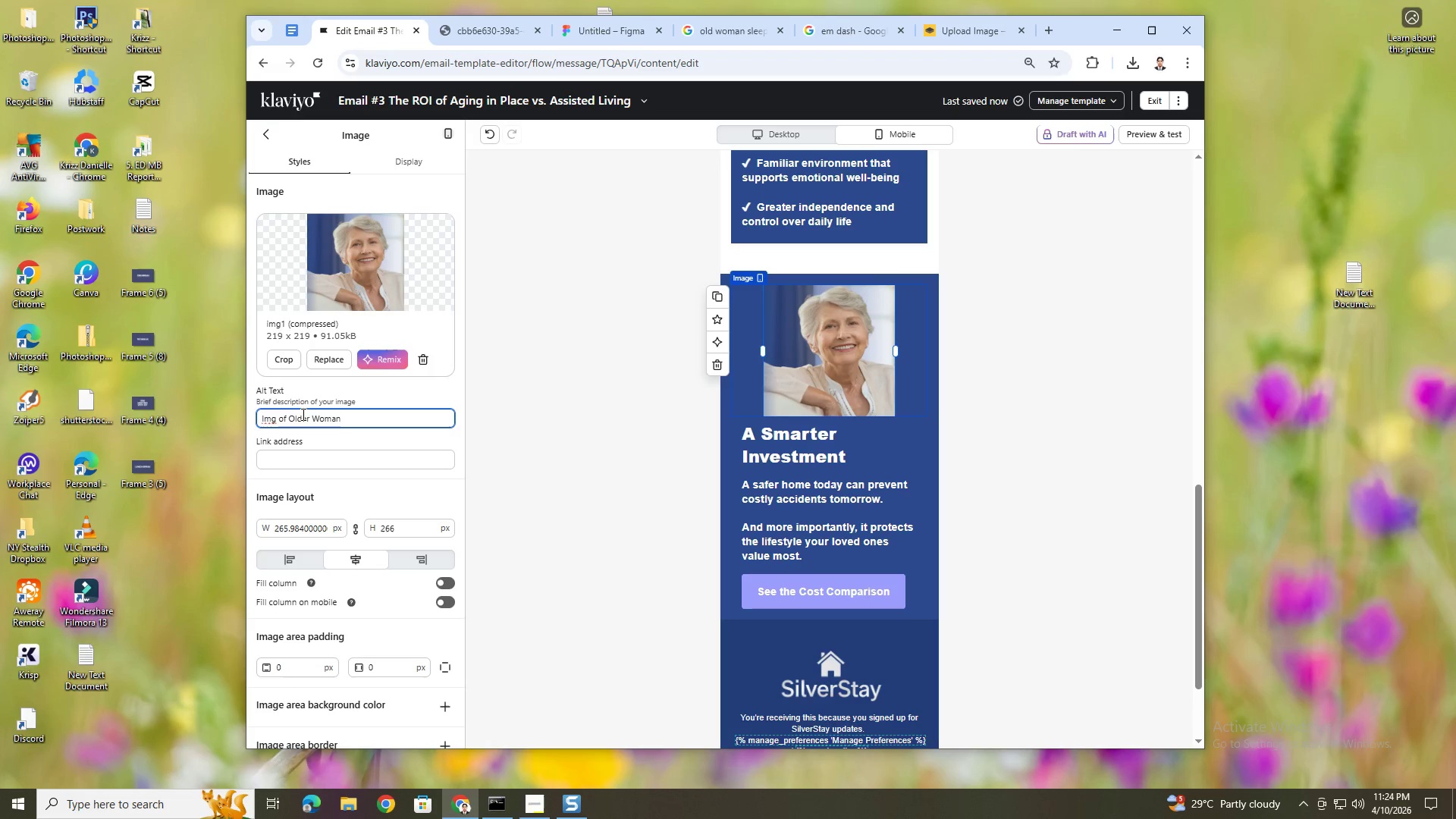 
left_click([294, 413])
 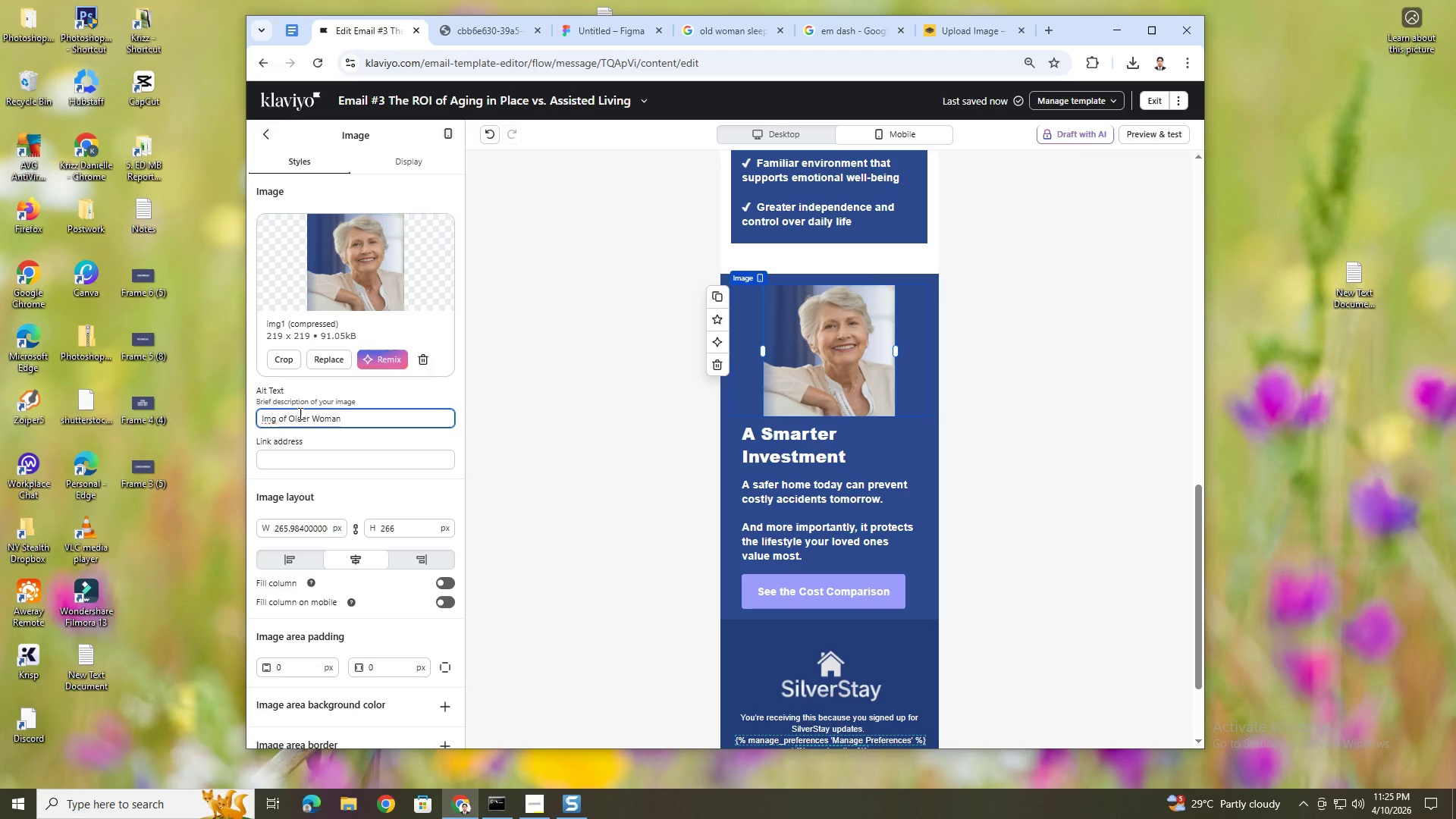 
key(Backspace)
 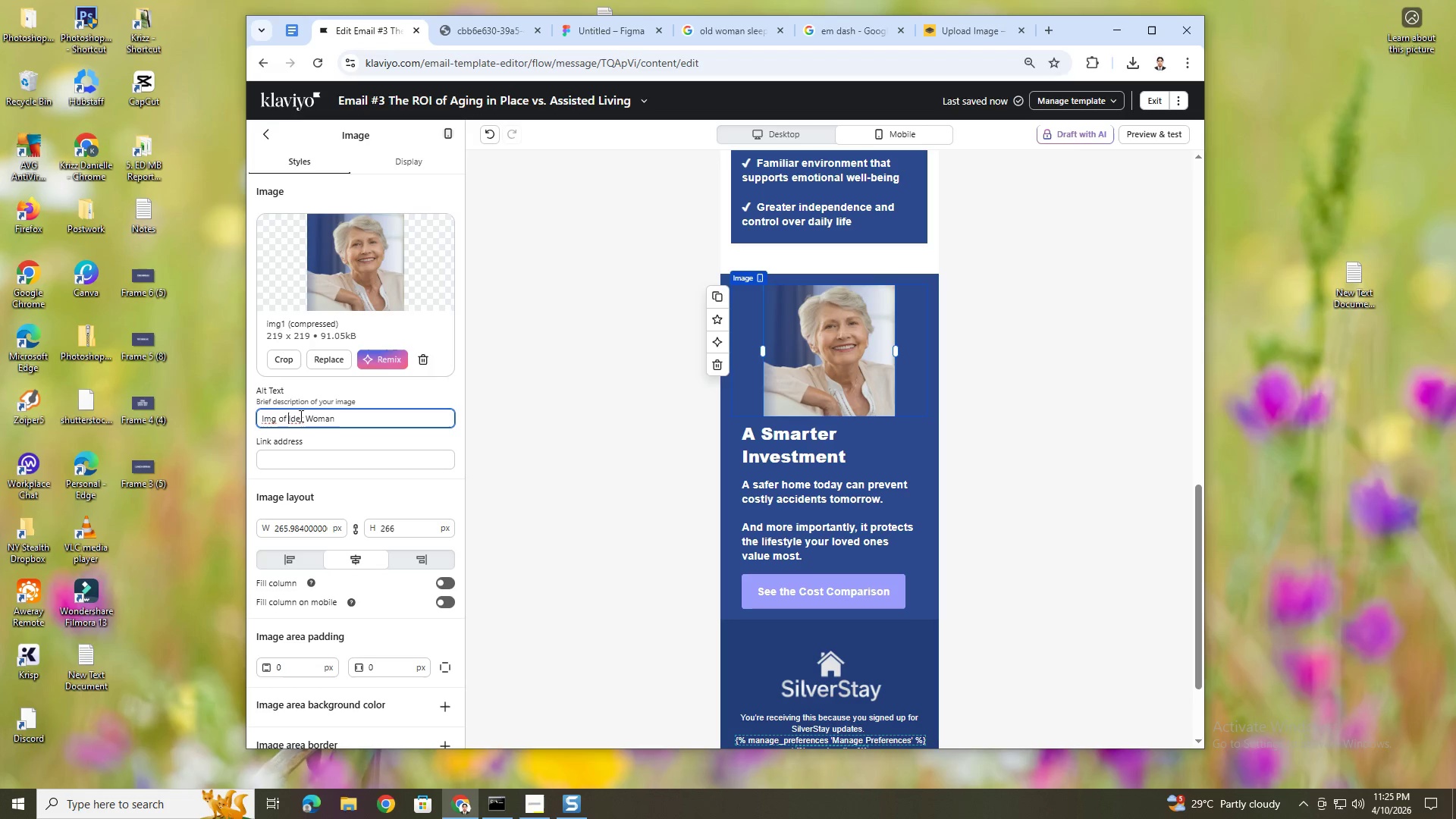 
key(O)
 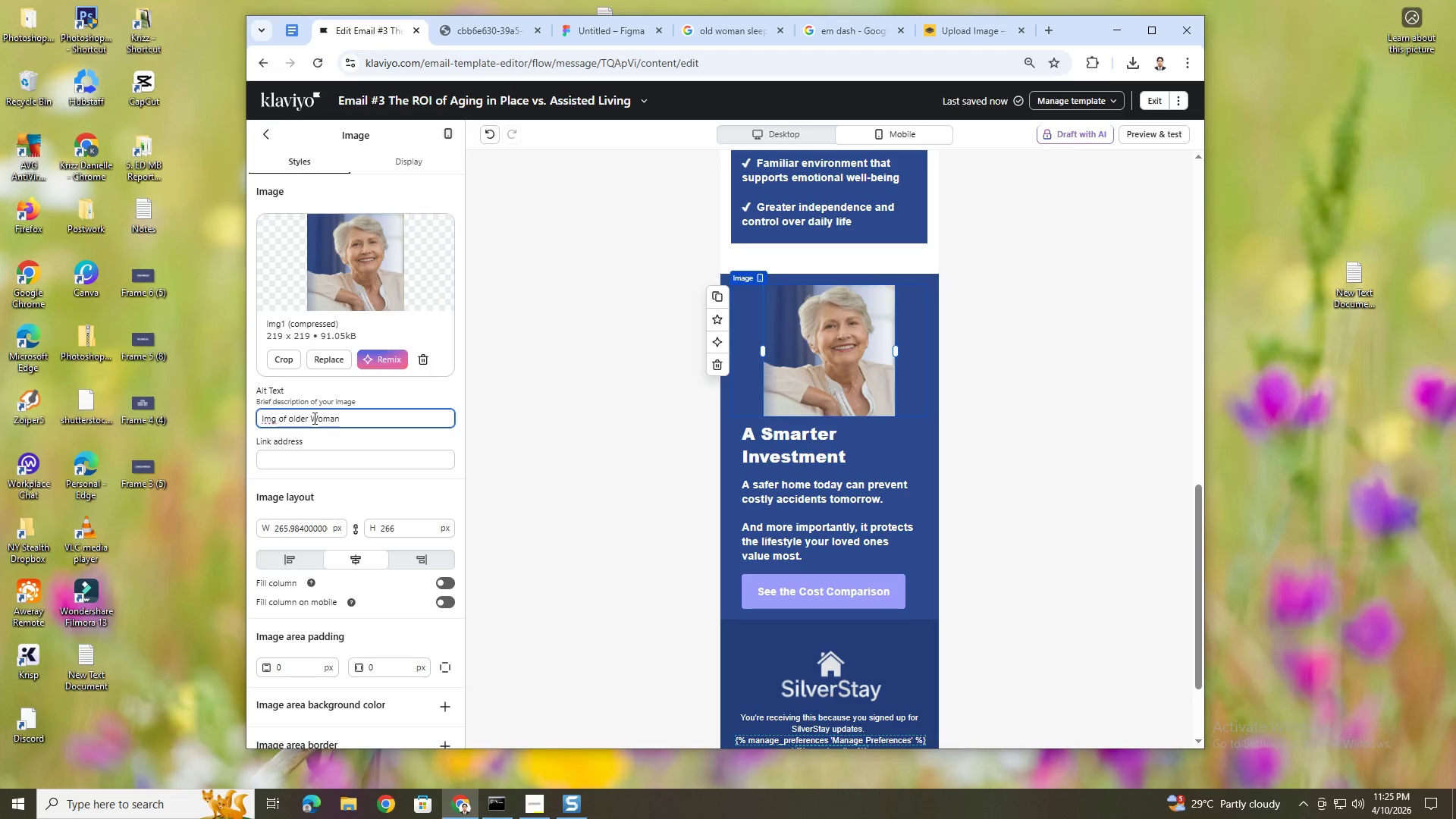 
left_click([318, 418])
 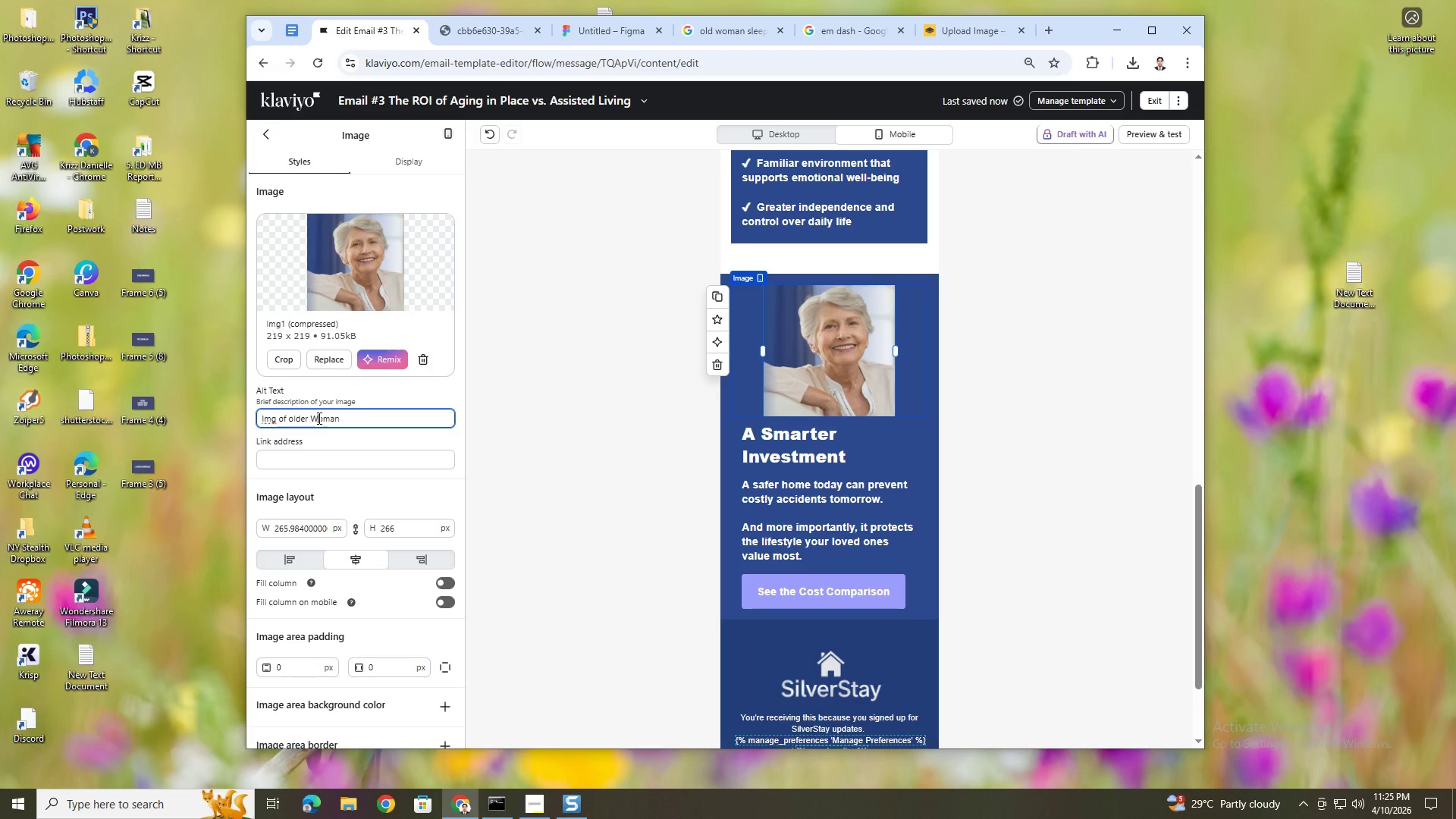 
key(Backspace)
 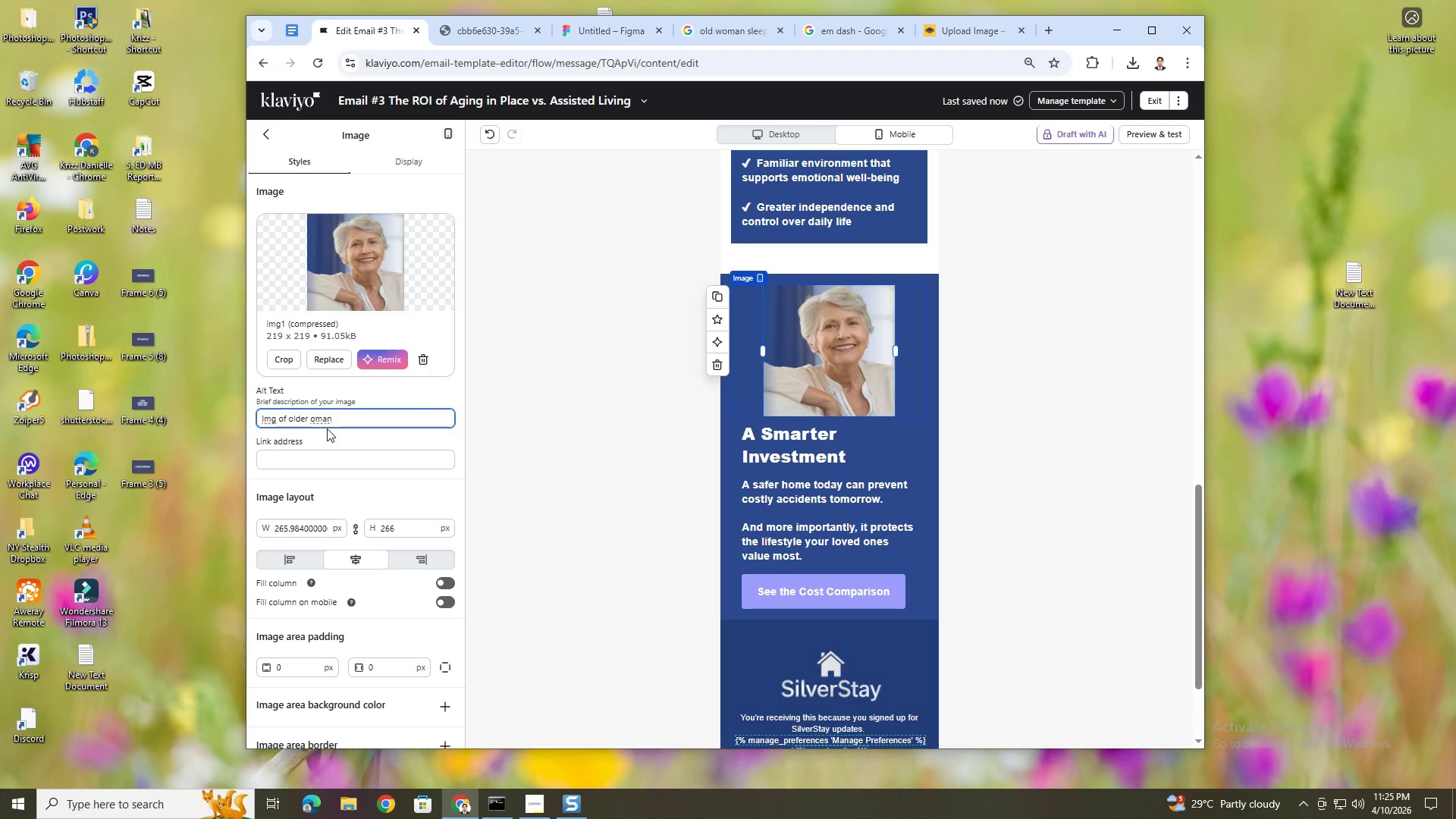 
key(W)
 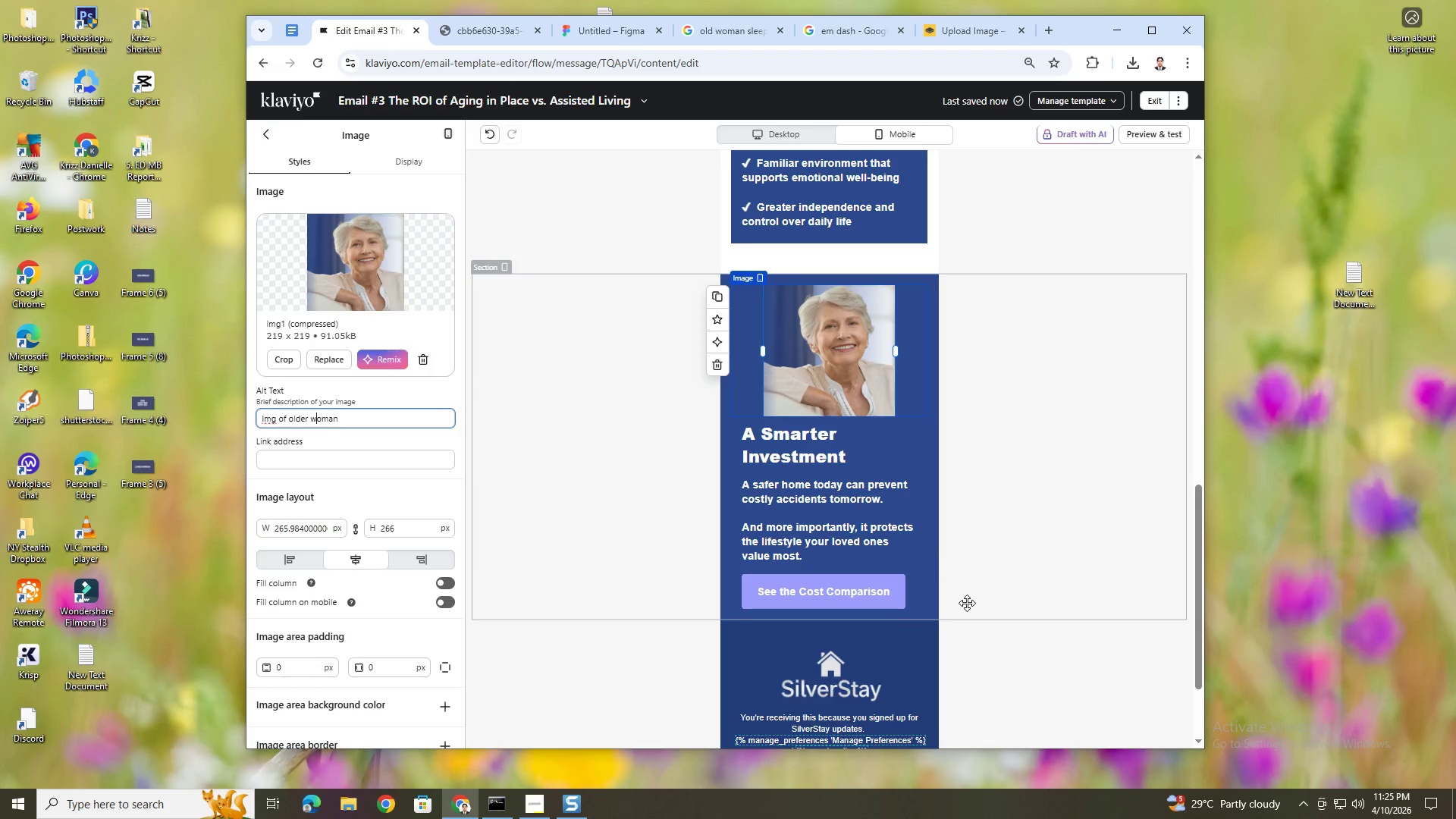 
left_click([968, 603])
 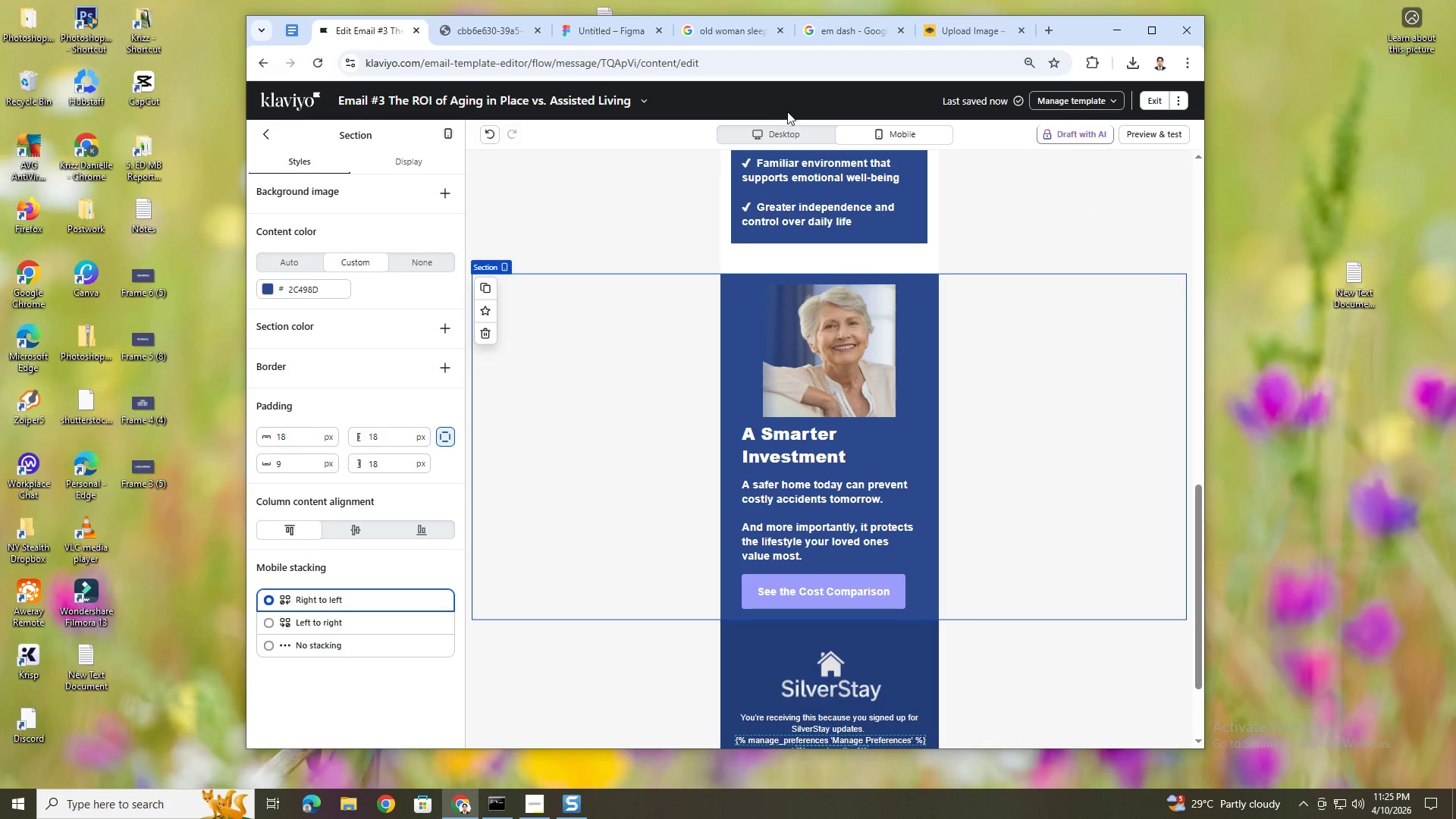 
left_click([770, 138])
 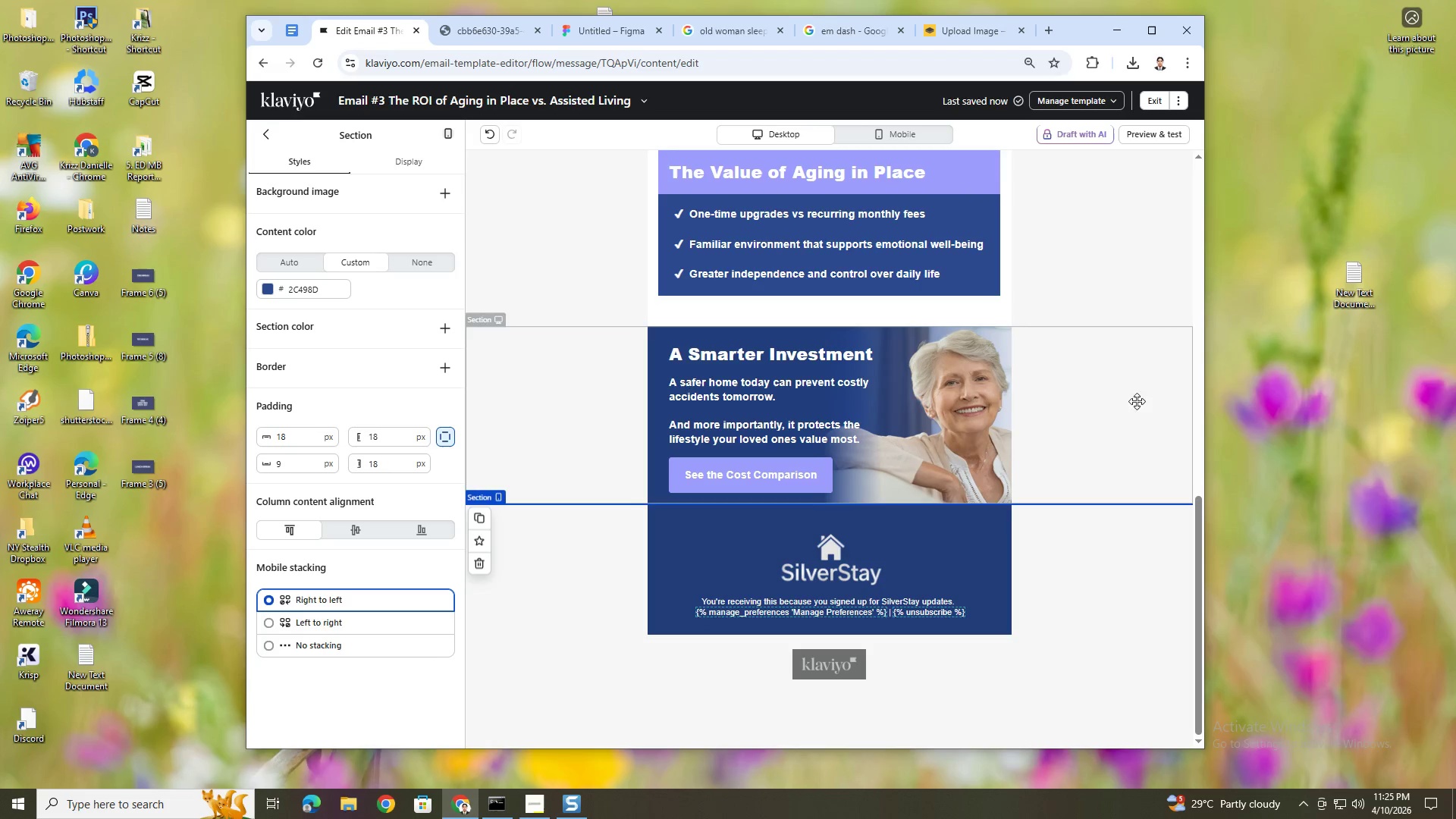 
left_click([1180, 139])
 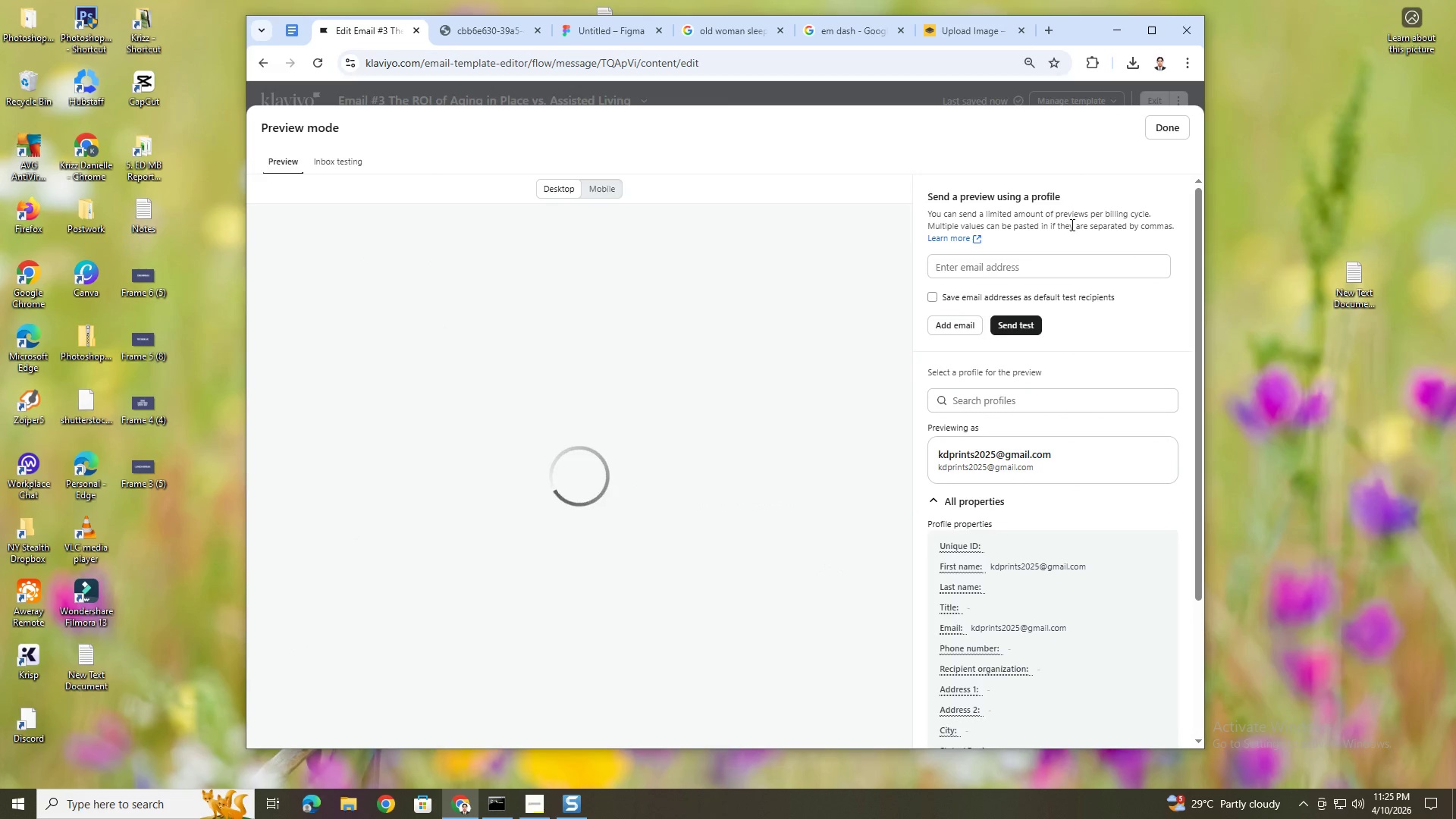 
scroll: coordinate [730, 445], scroll_direction: down, amount: 11.0
 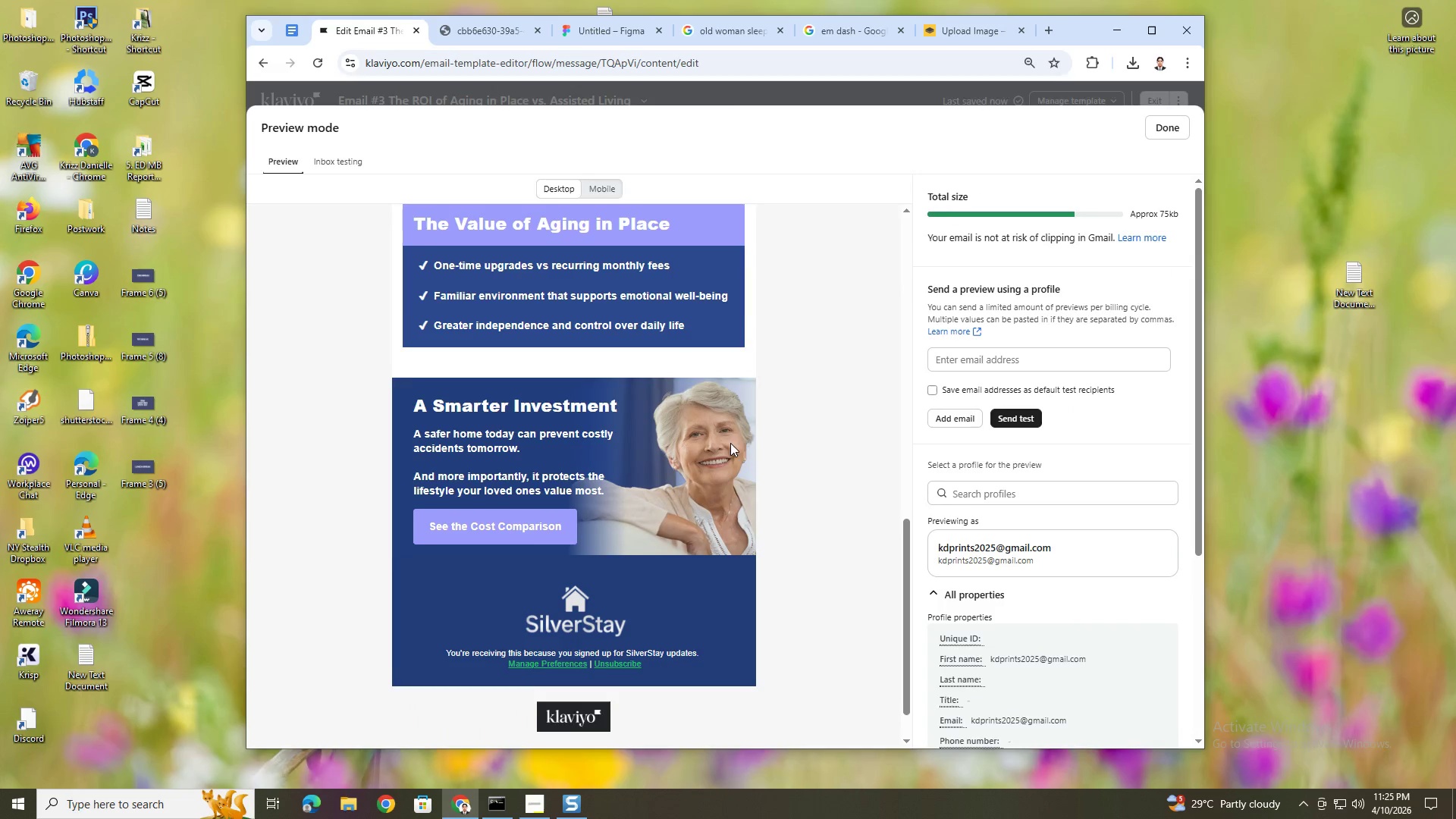 
scroll: coordinate [731, 440], scroll_direction: up, amount: 15.0
 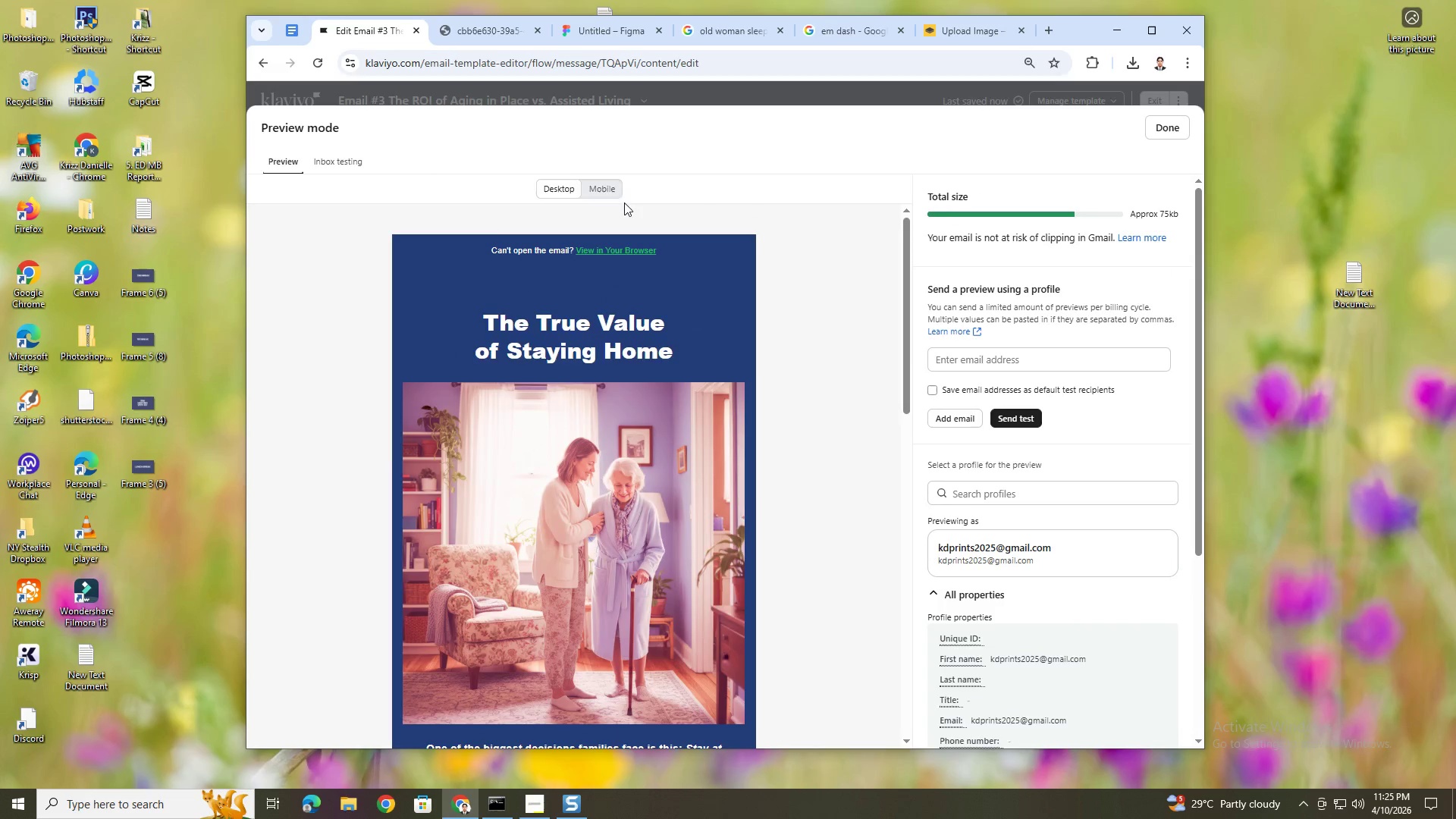 
left_click([595, 184])
 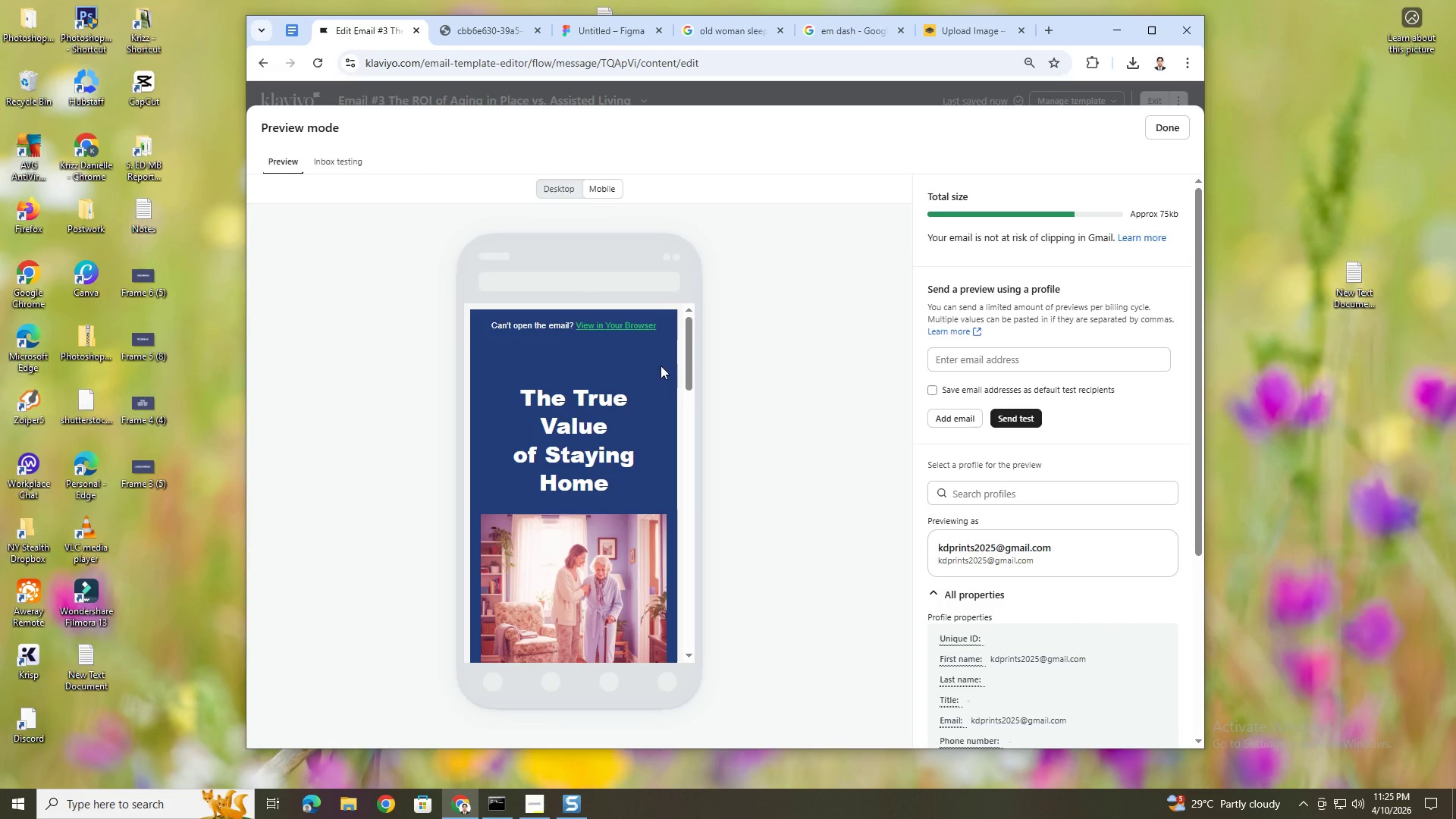 
scroll: coordinate [664, 392], scroll_direction: down, amount: 17.0
 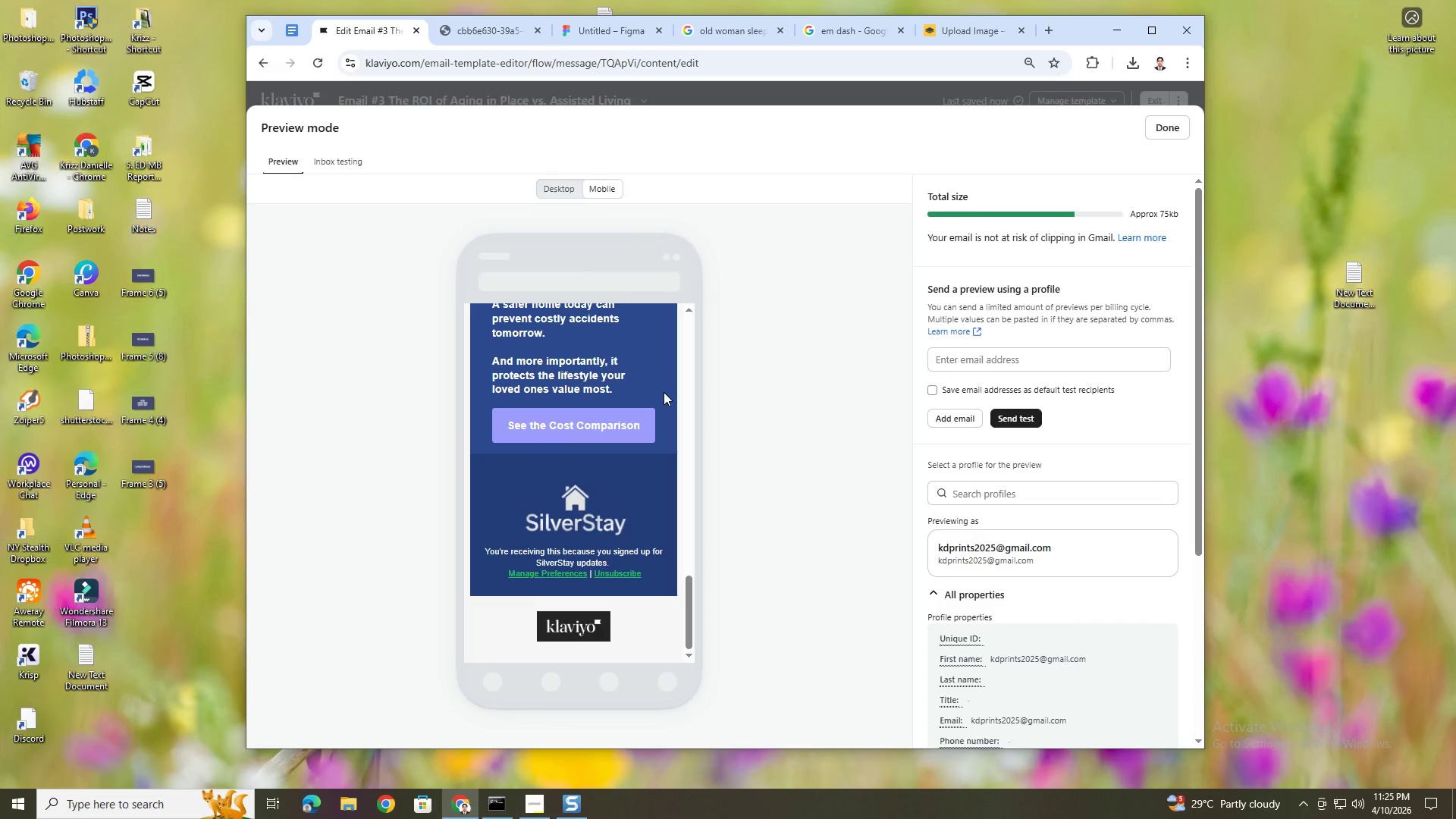 
scroll: coordinate [664, 392], scroll_direction: up, amount: 4.0
 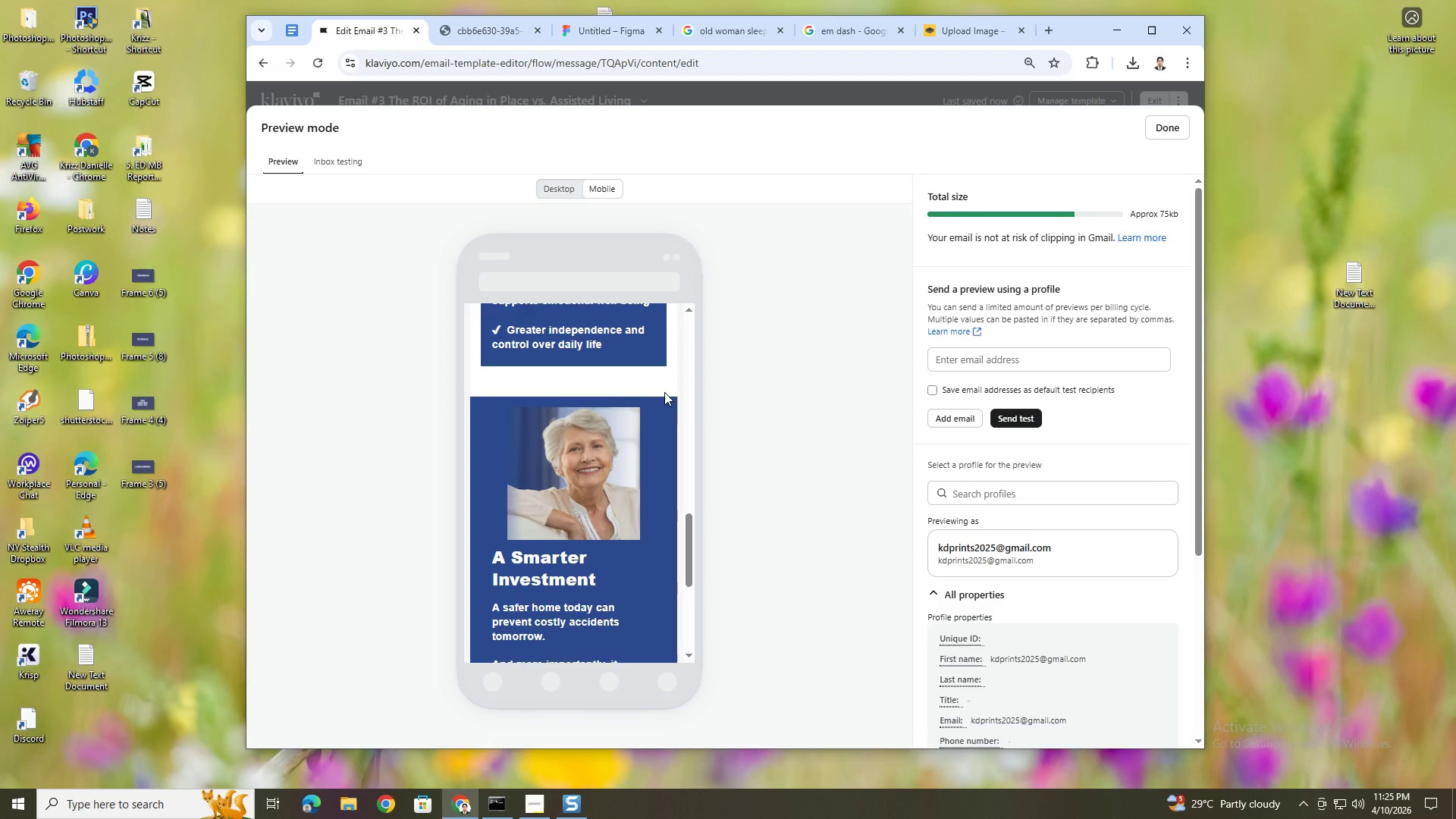 
scroll: coordinate [665, 392], scroll_direction: down, amount: 2.0
 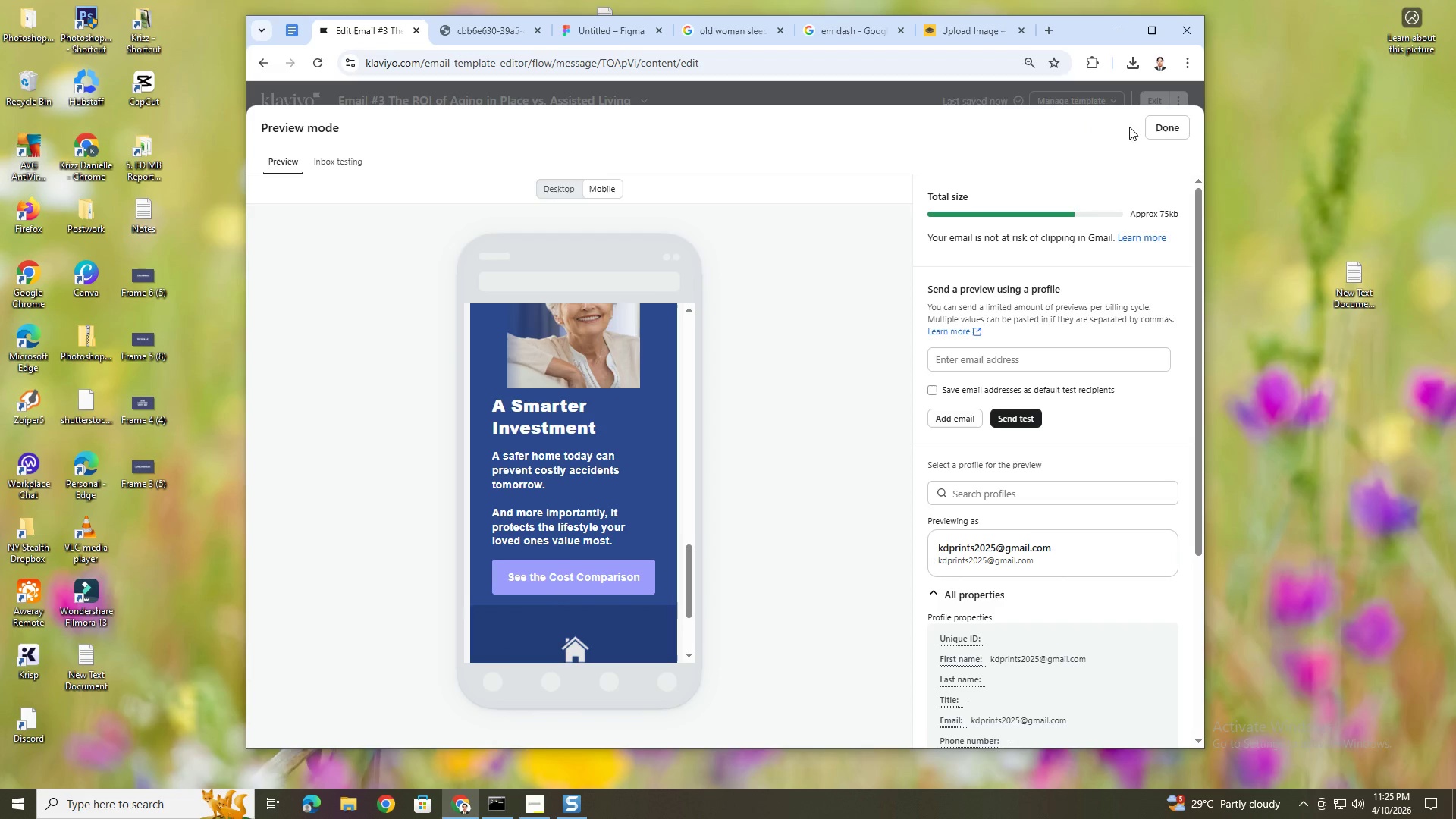 
left_click([1172, 124])
 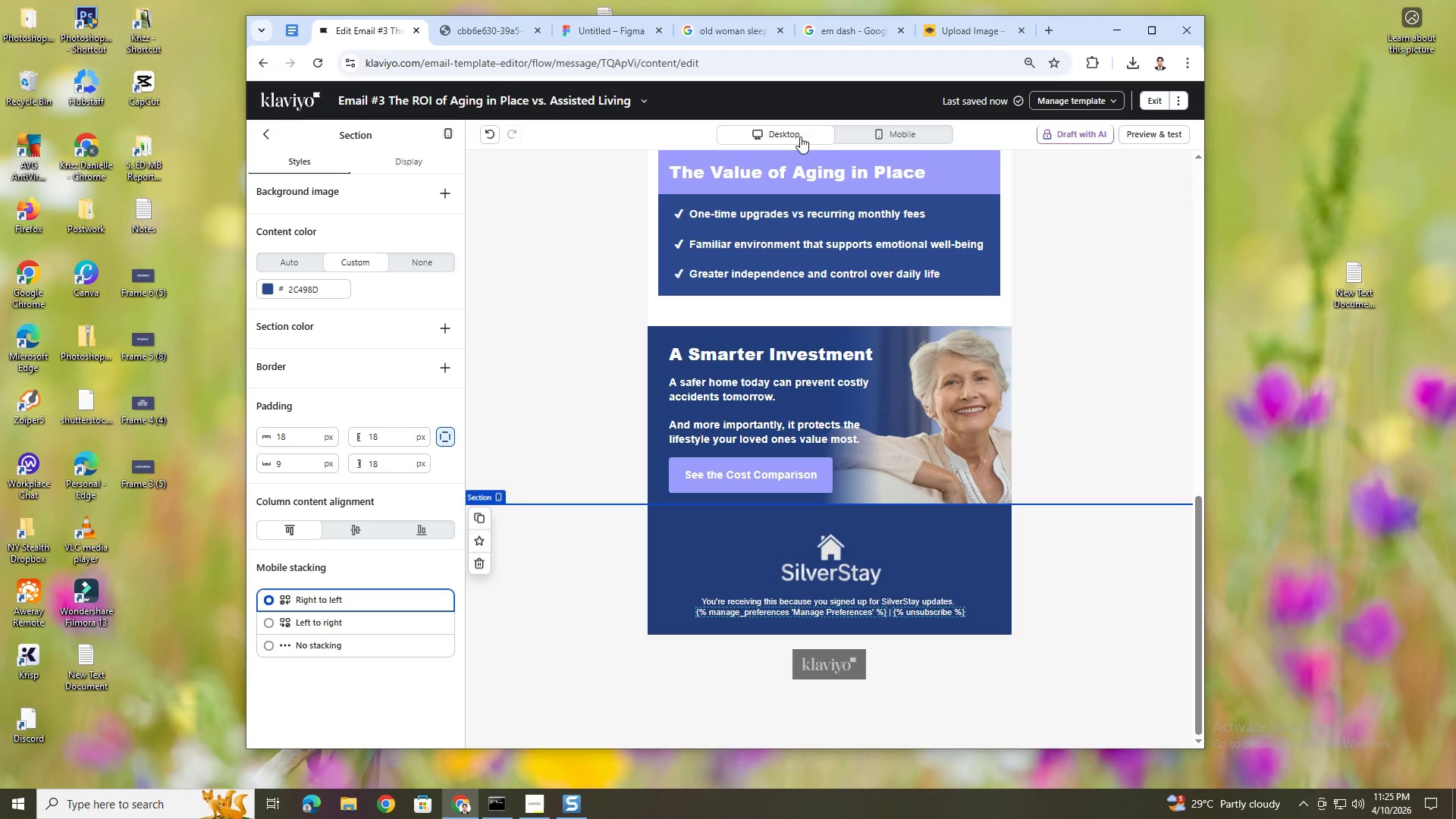 
left_click([907, 137])
 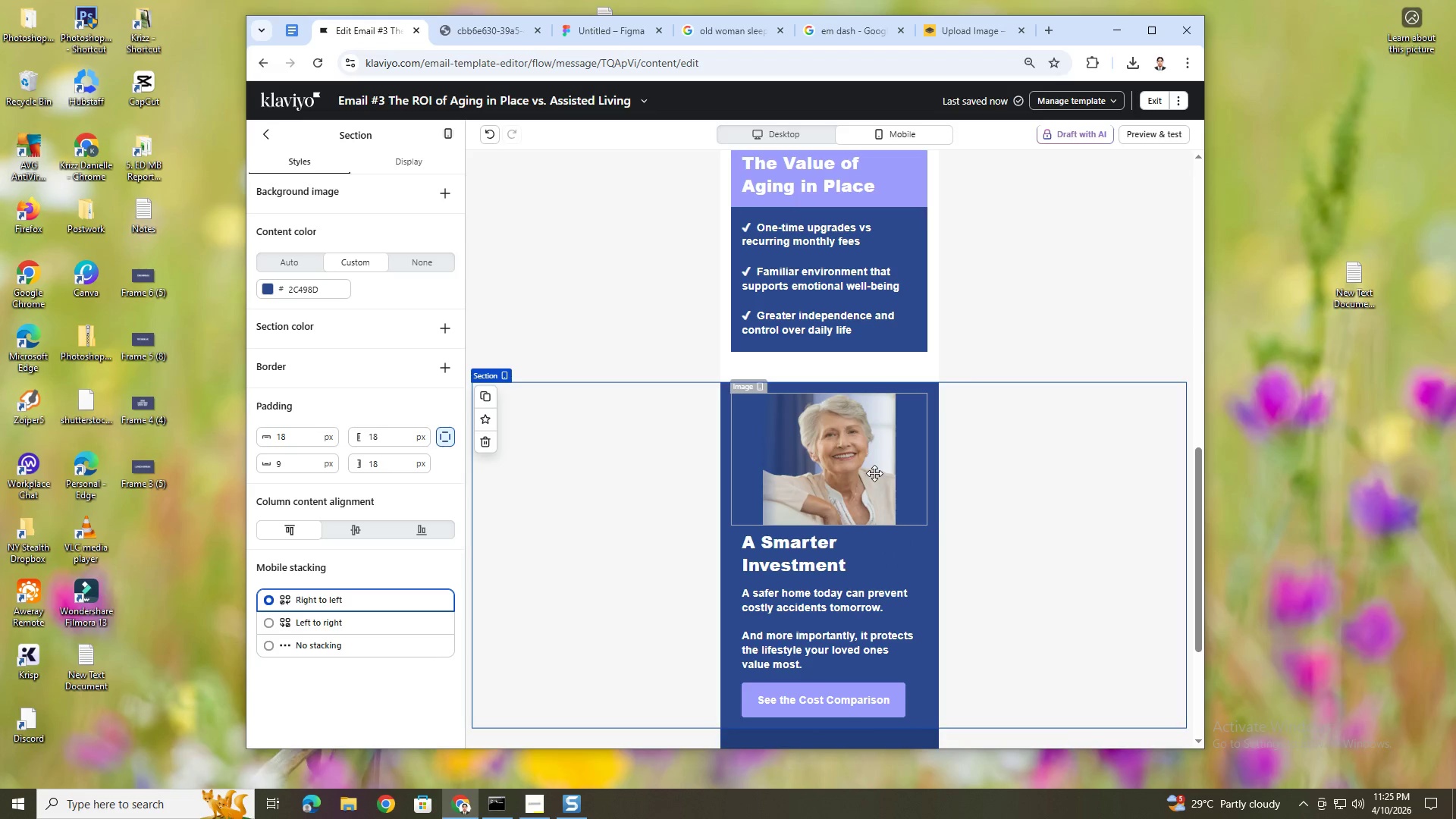 
left_click([868, 466])
 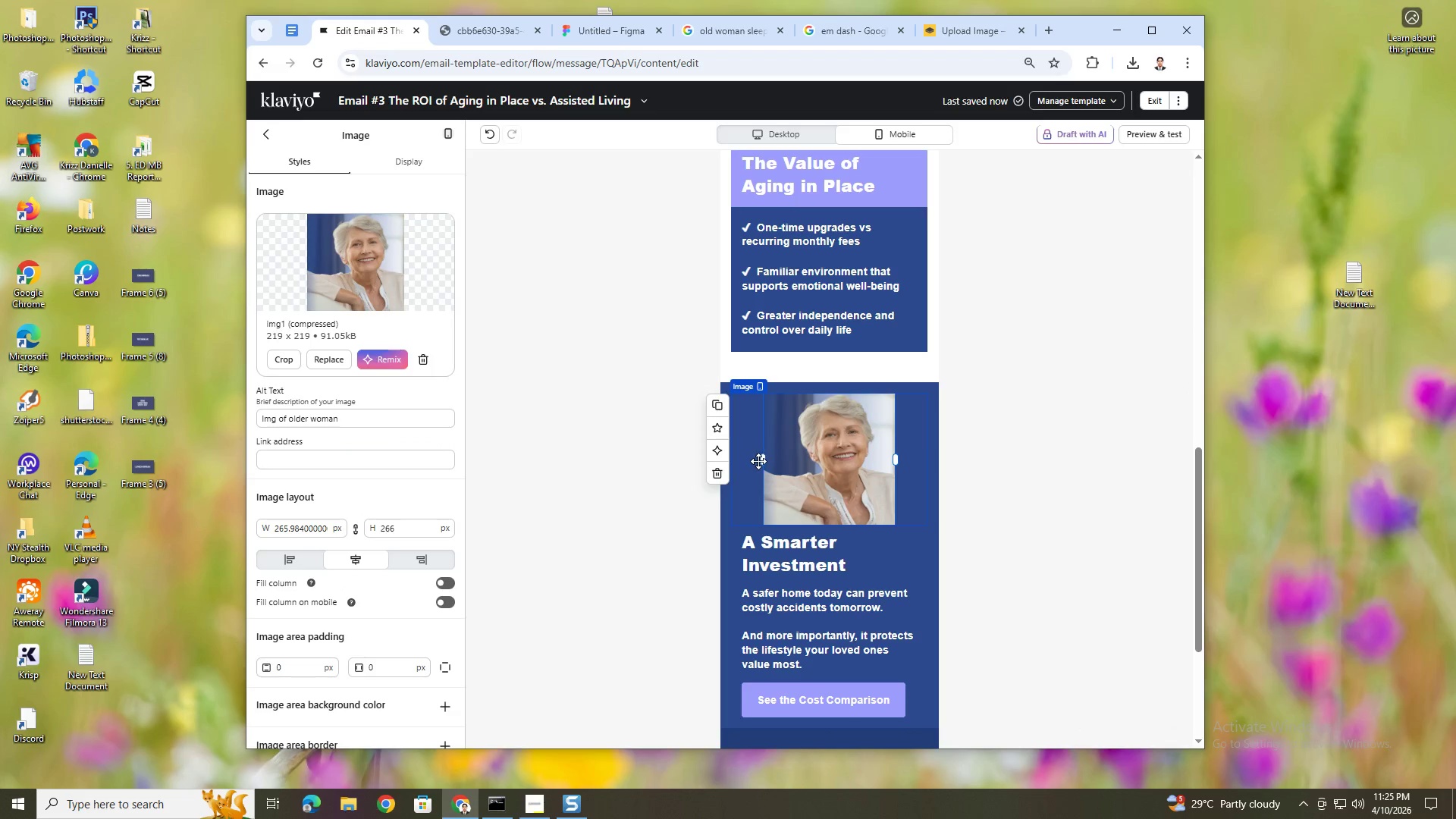 
left_click_drag(start_coordinate=[762, 459], to_coordinate=[741, 460])
 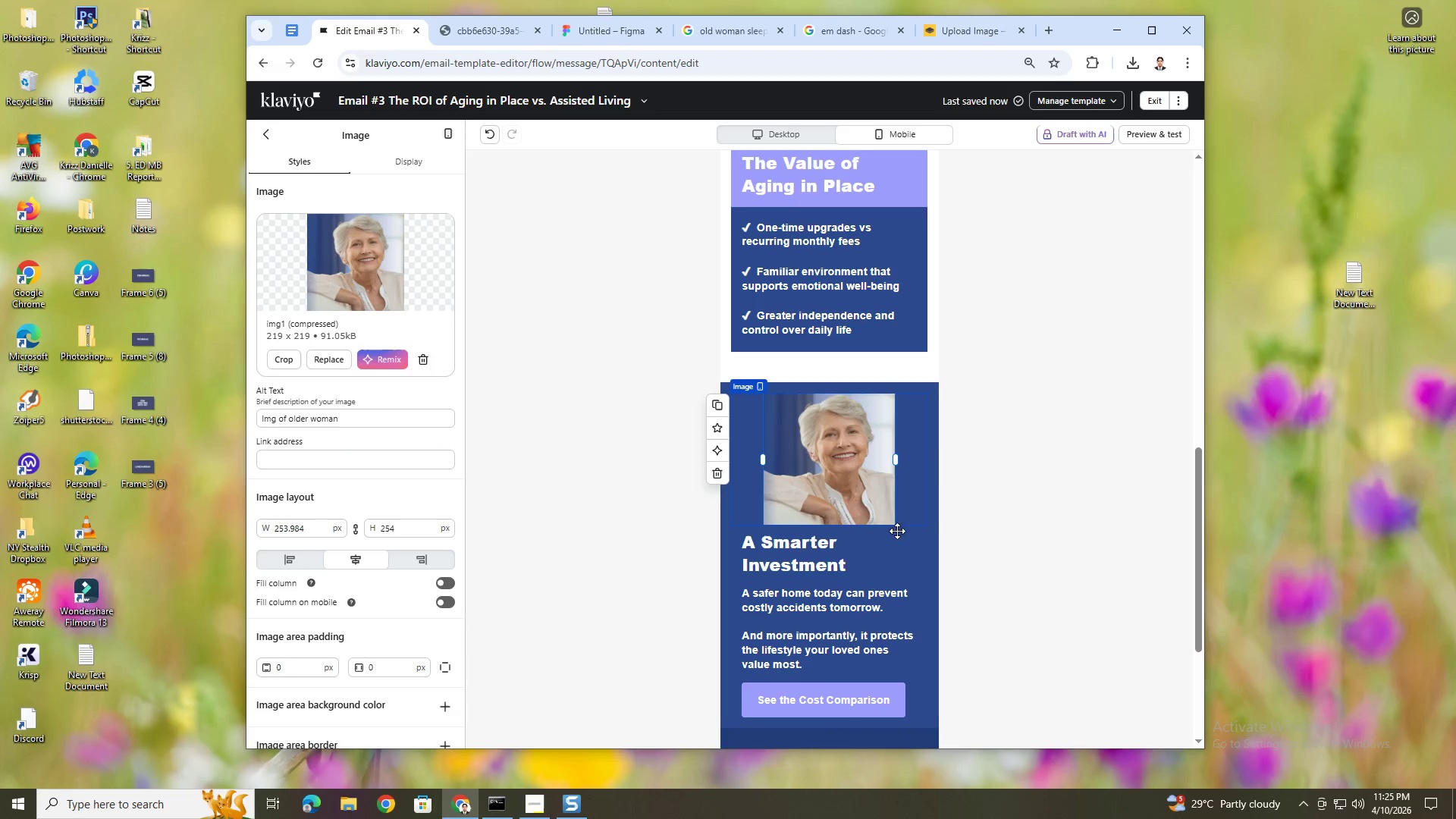 
left_click([982, 583])
 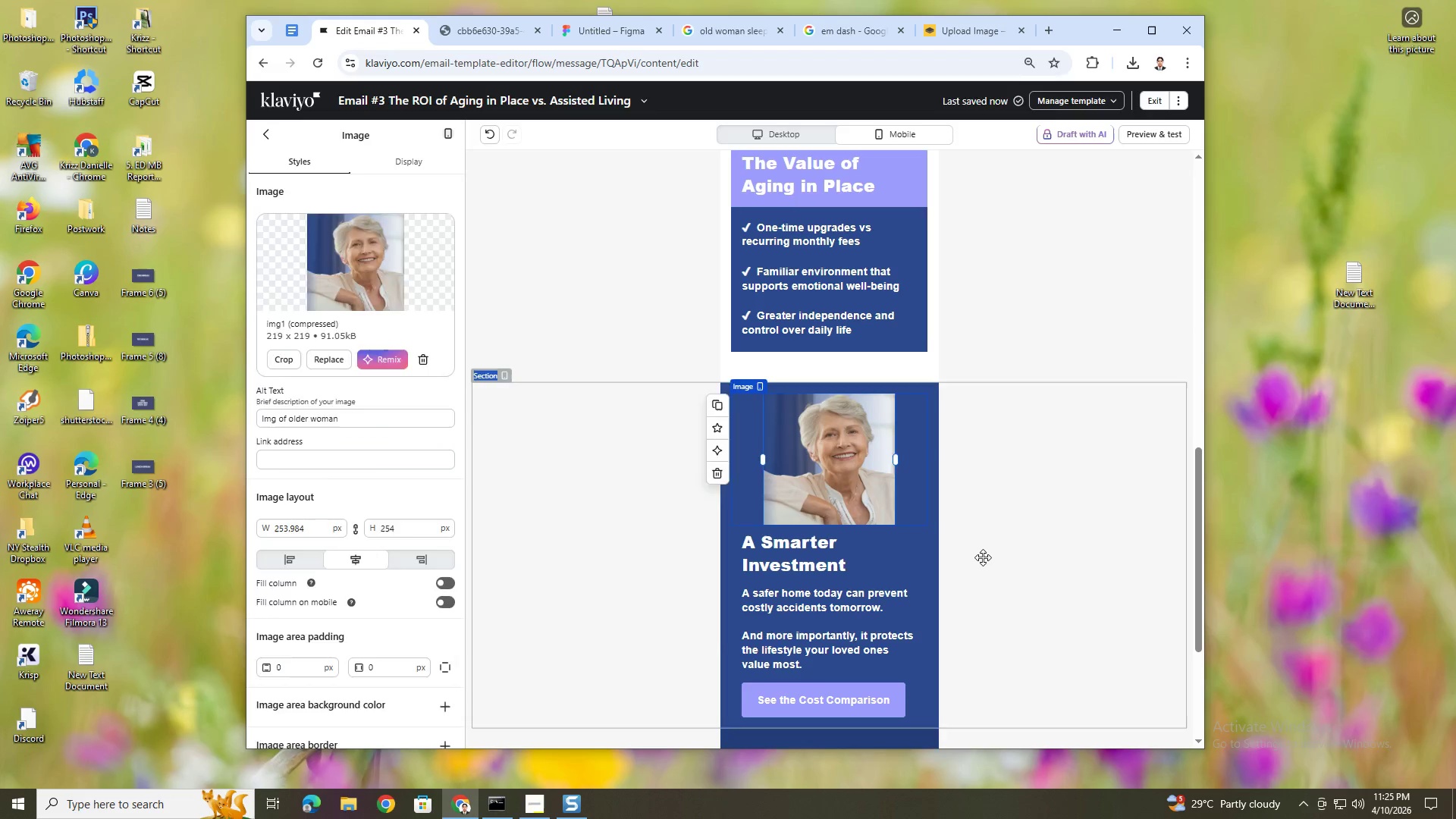 
scroll: coordinate [983, 557], scroll_direction: down, amount: 4.0
 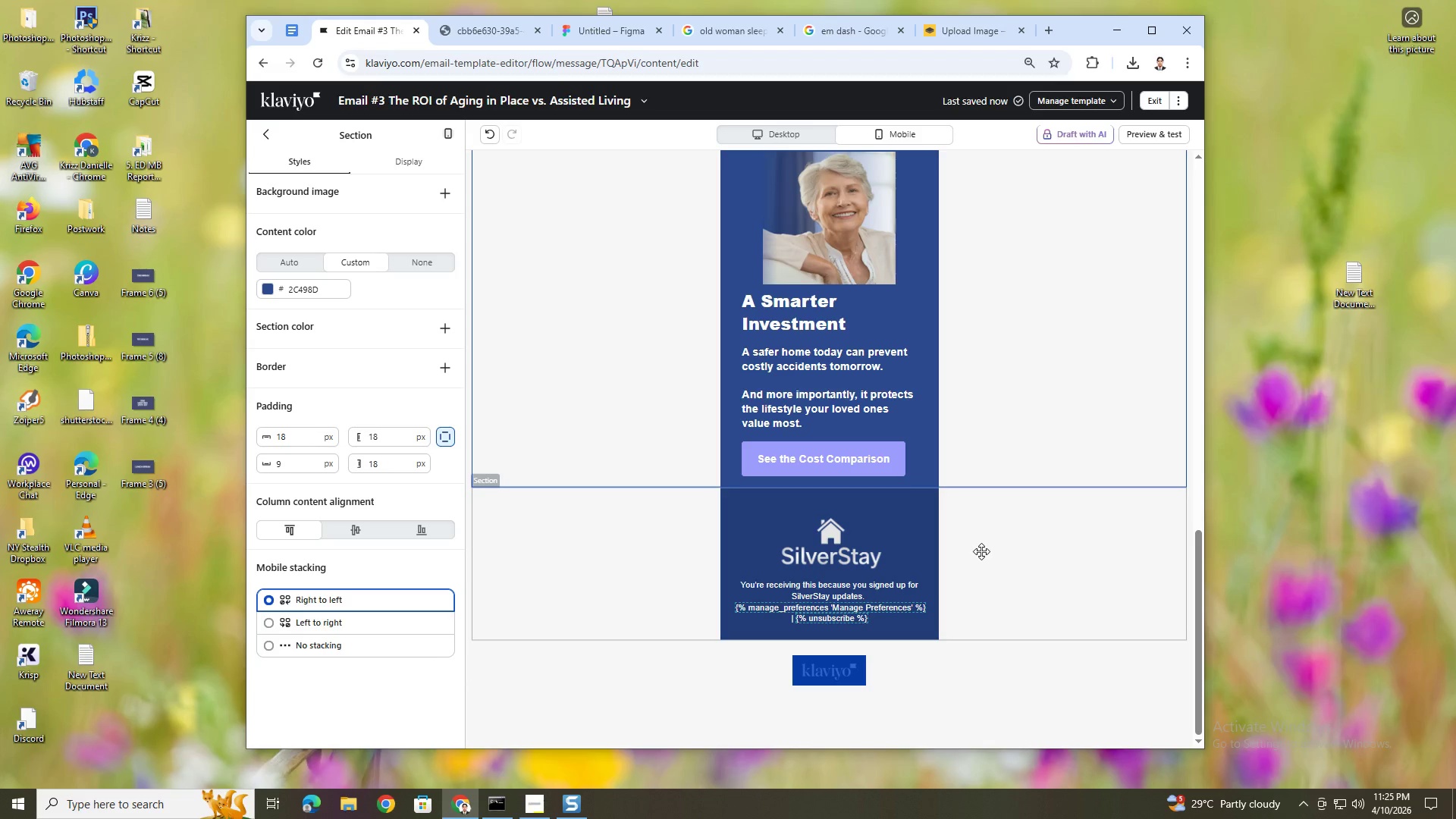 
scroll: coordinate [895, 418], scroll_direction: up, amount: 4.0
 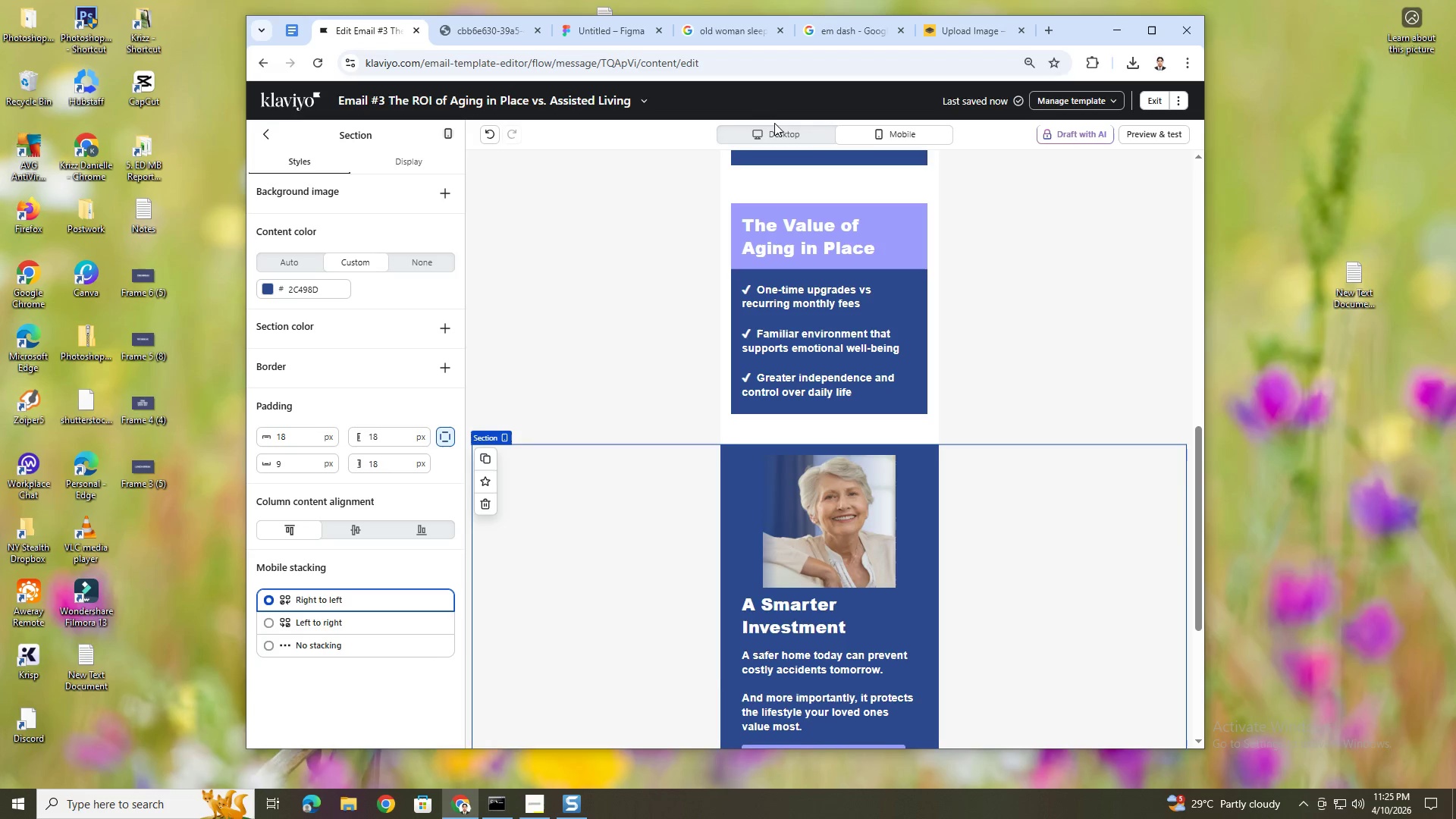 
left_click([779, 130])
 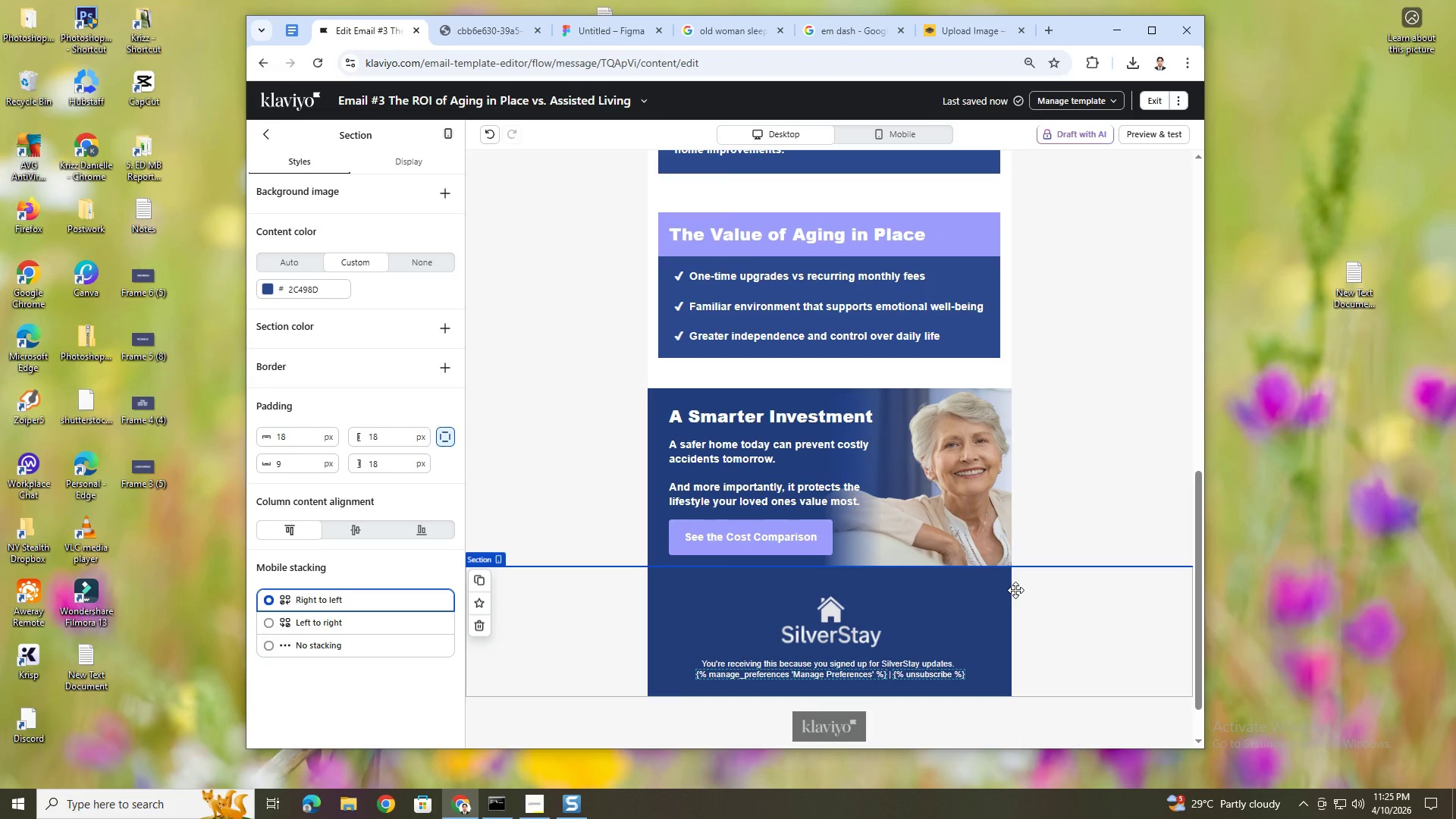 
hold_key(key=ControlLeft, duration=1.52)
scroll: coordinate [1015, 588], scroll_direction: down, amount: 5.0
 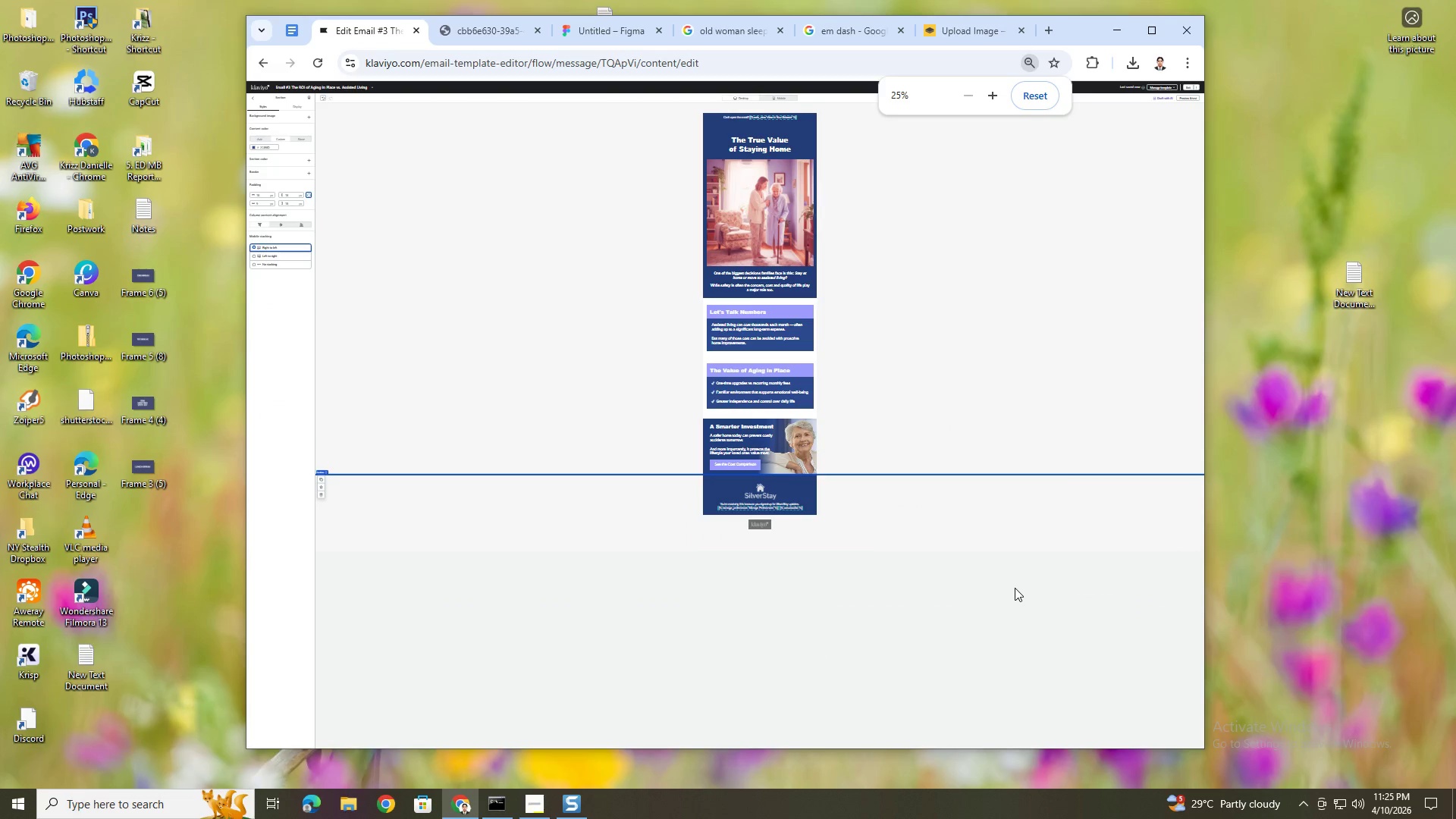 
key(Control+ControlLeft)
 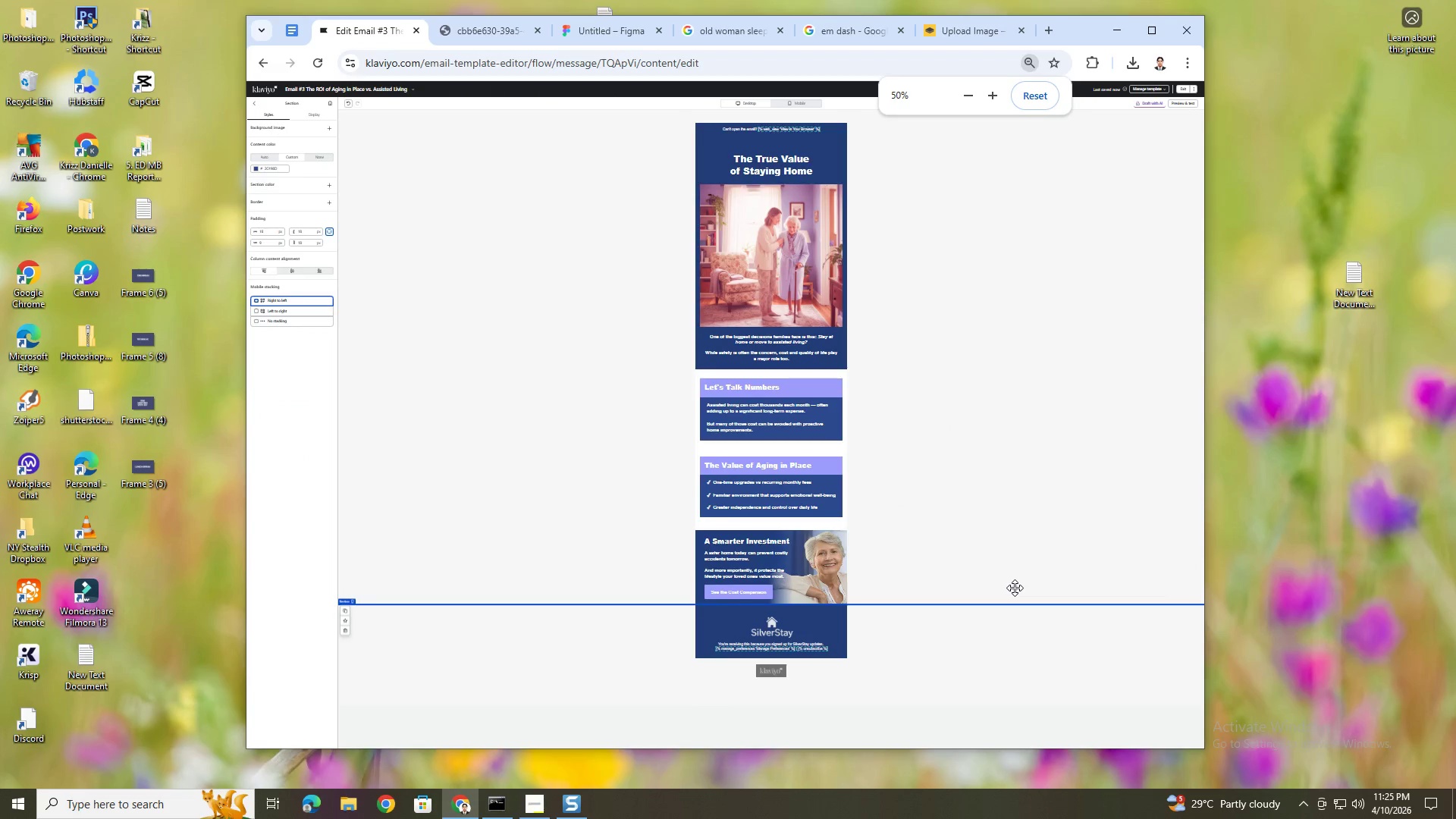 
key(Control+ControlLeft)
 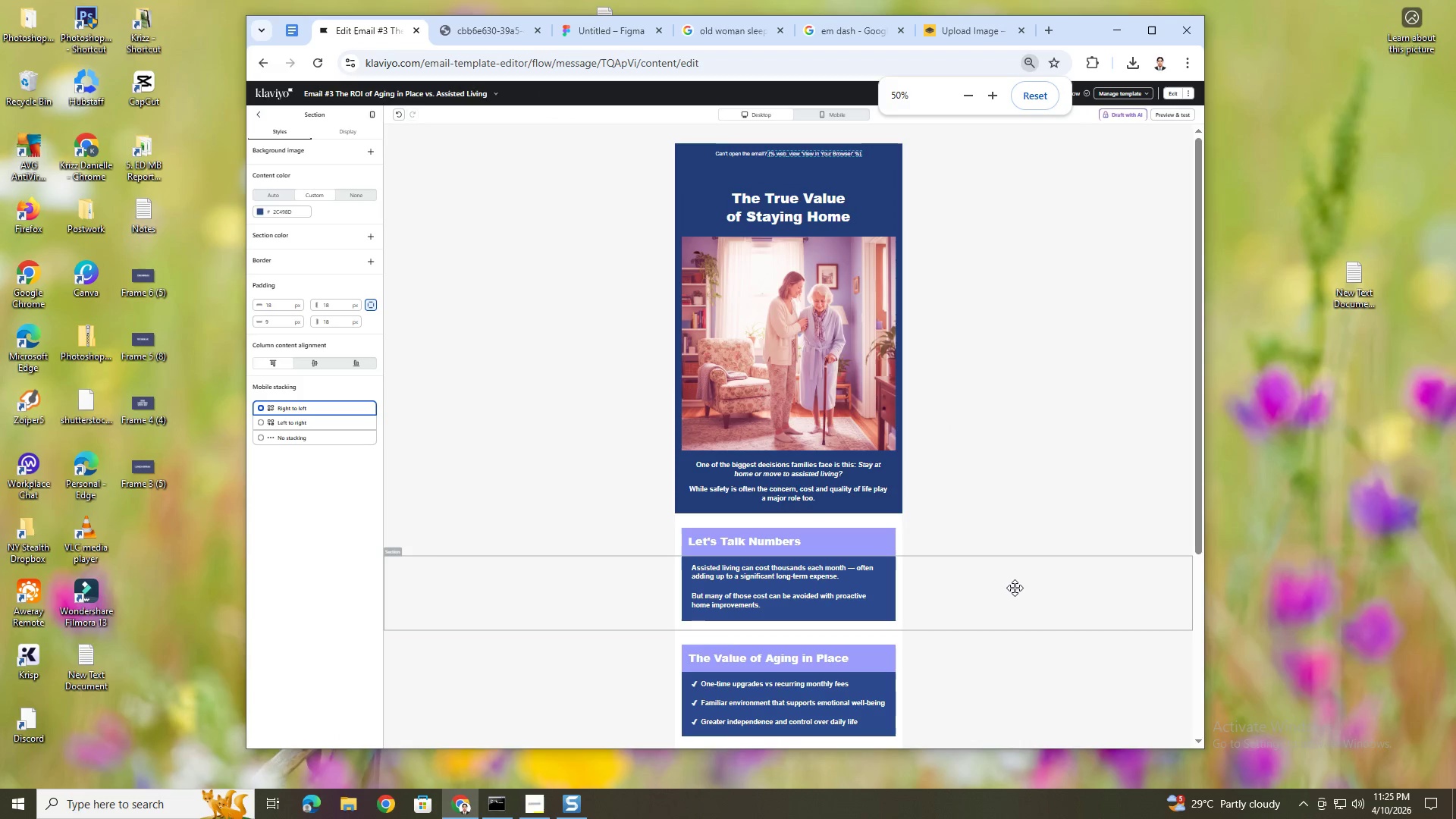 
key(Control+ControlLeft)
 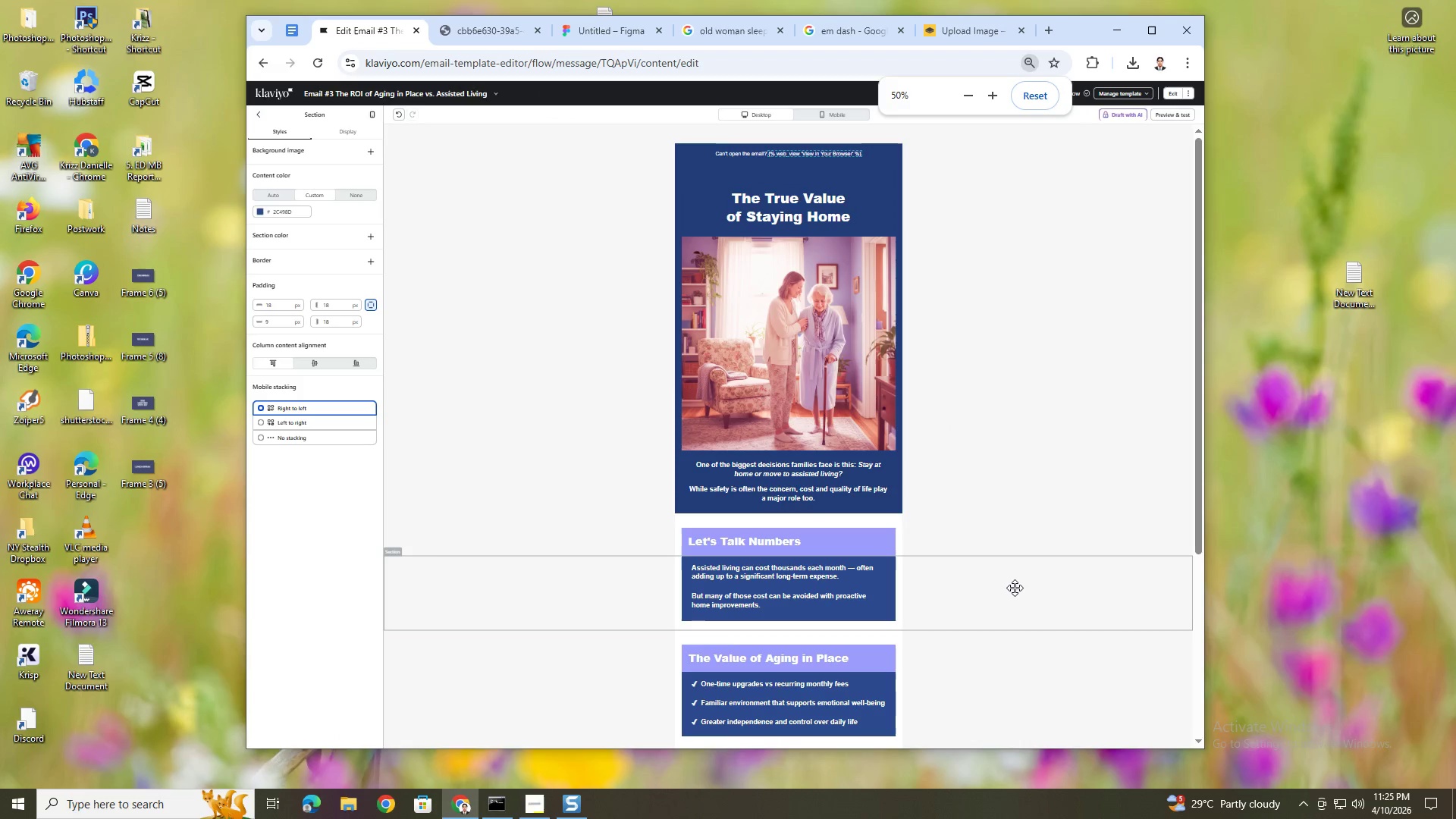 
key(Control+ControlLeft)
 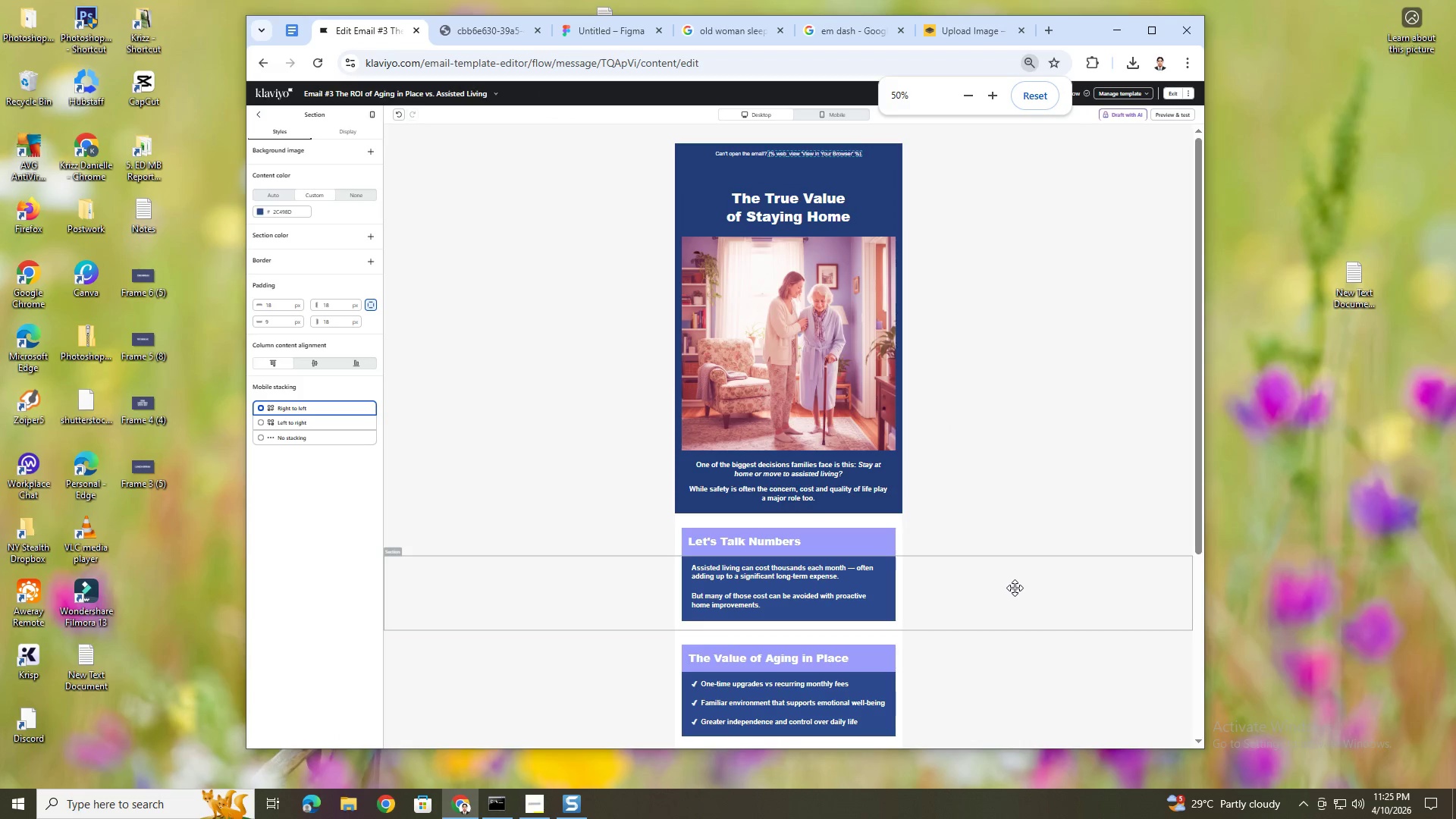 
key(Control+ControlLeft)
 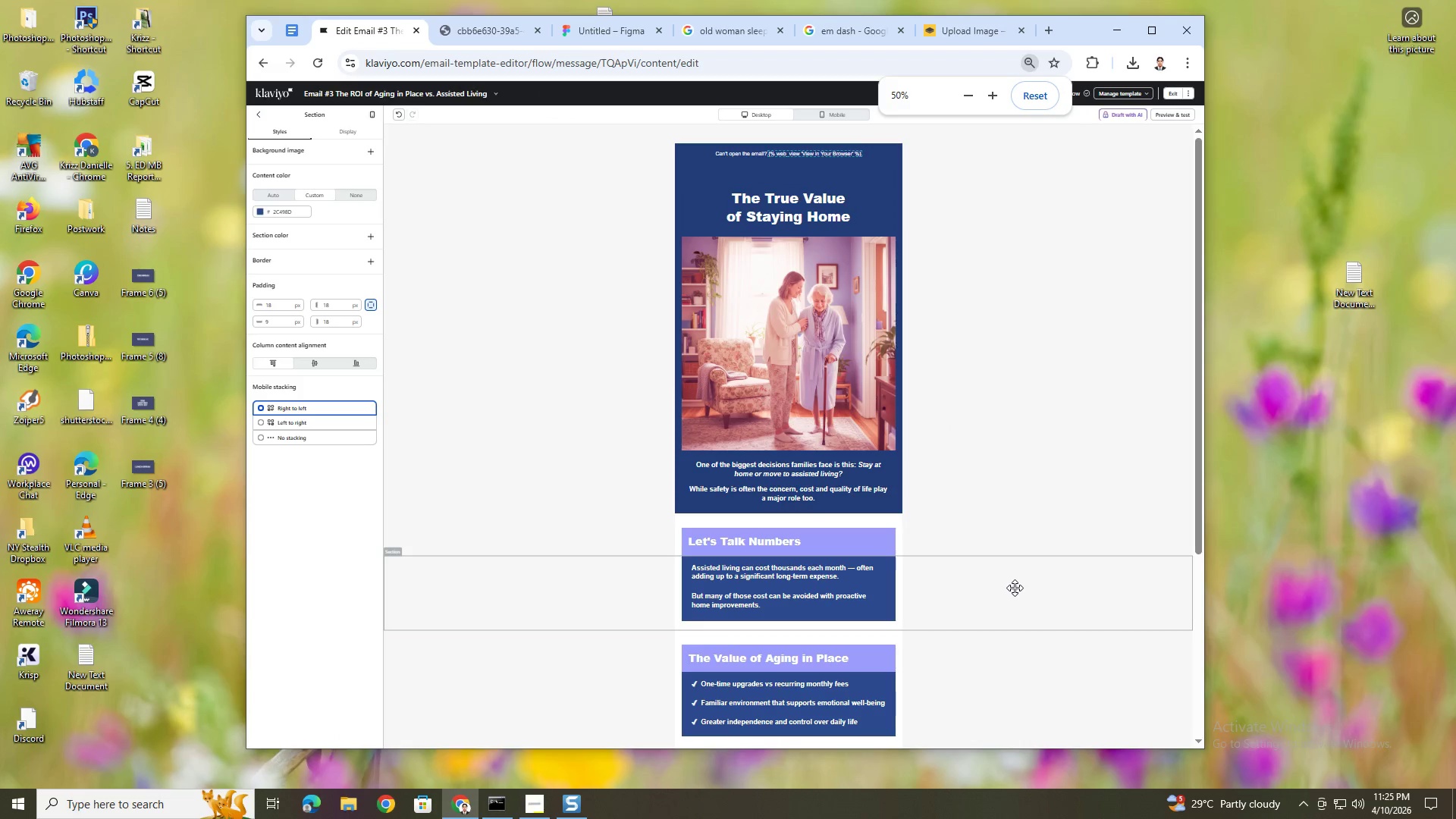 
key(Control+ControlLeft)
 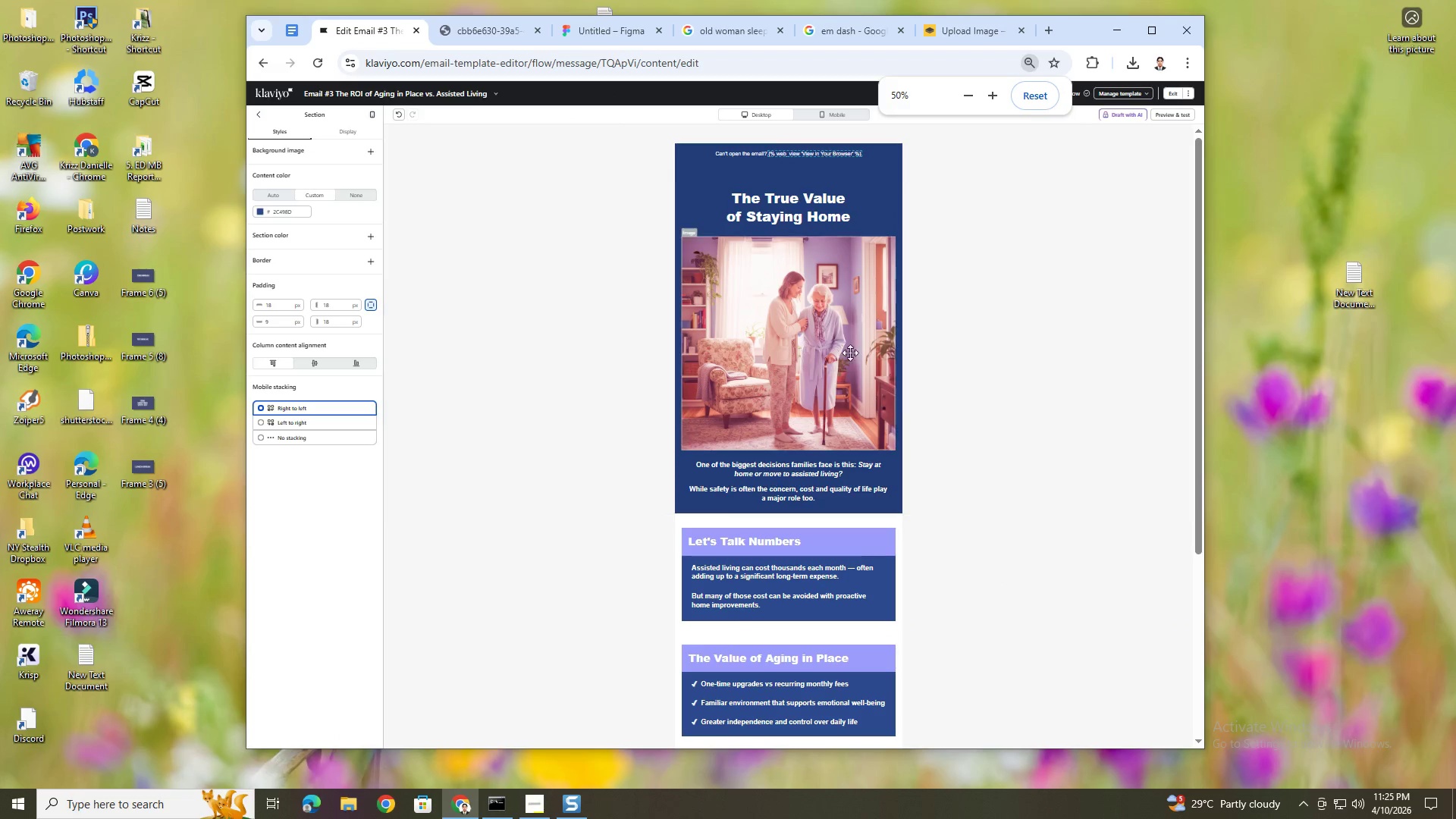 
scroll: coordinate [1015, 588], scroll_direction: up, amount: 3.0
 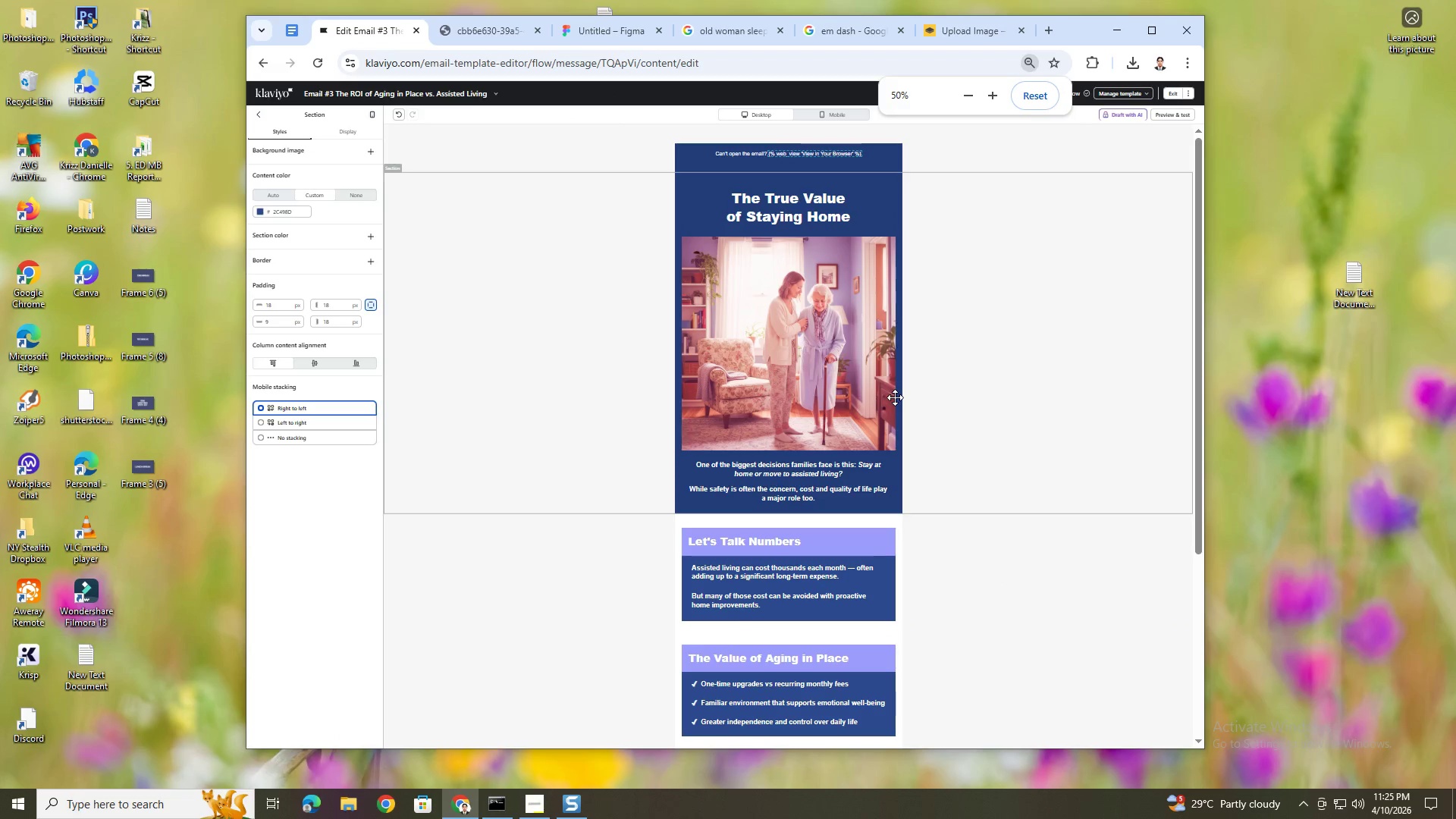 
left_click([824, 331])
 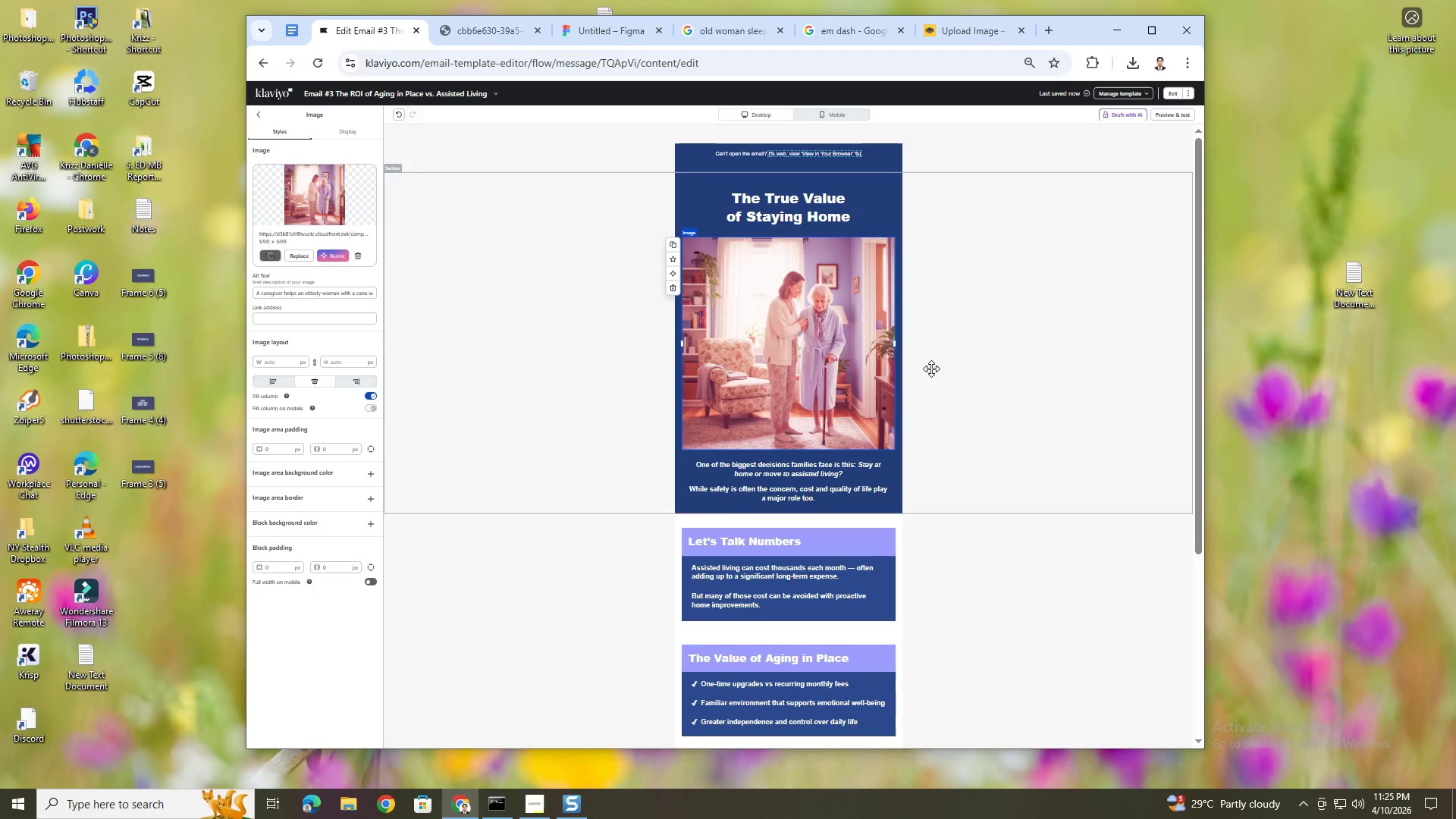 
scroll: coordinate [931, 369], scroll_direction: down, amount: 3.0
 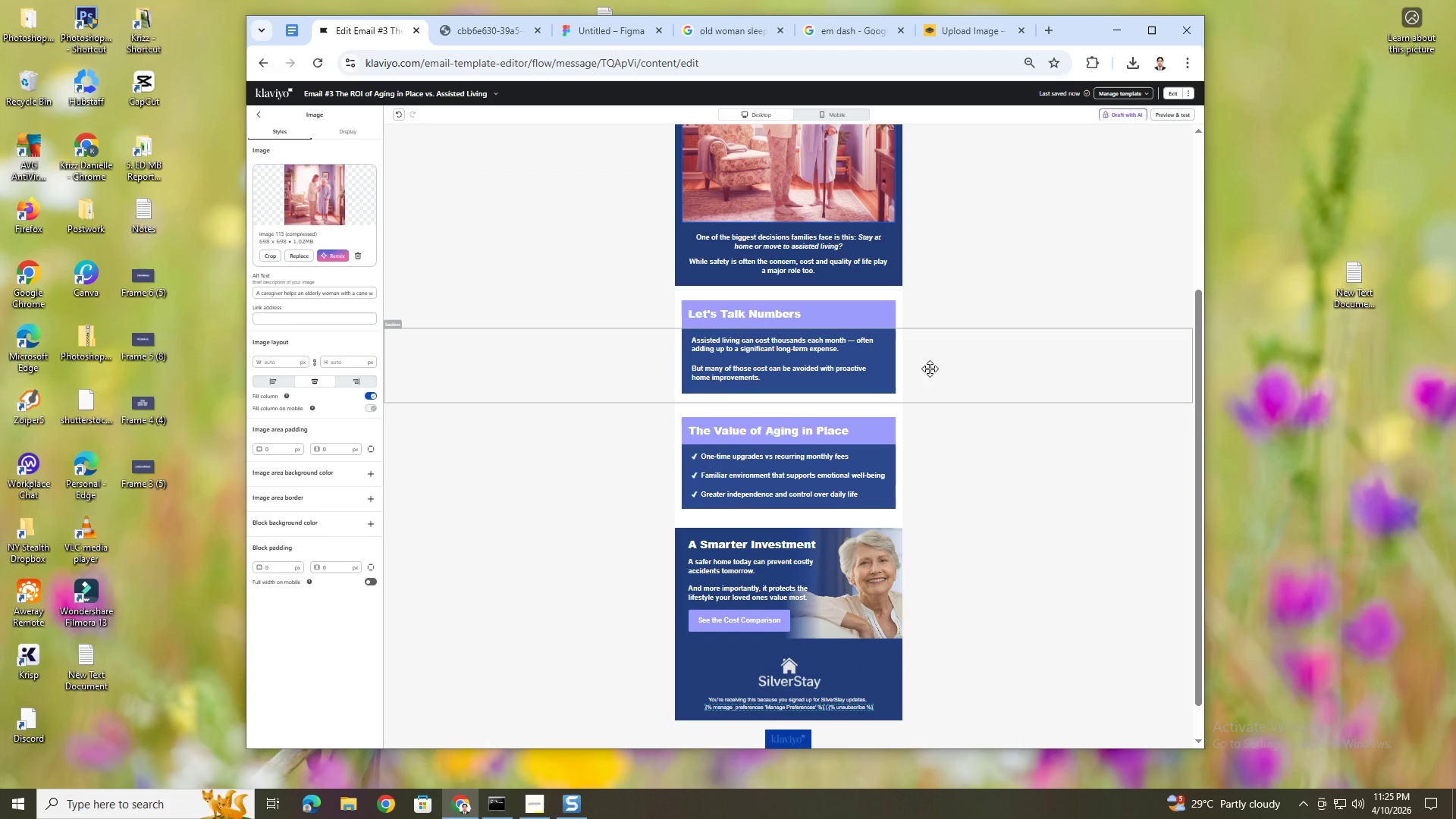 
hold_key(key=ControlLeft, duration=0.47)
scroll: coordinate [982, 457], scroll_direction: up, amount: 2.0
 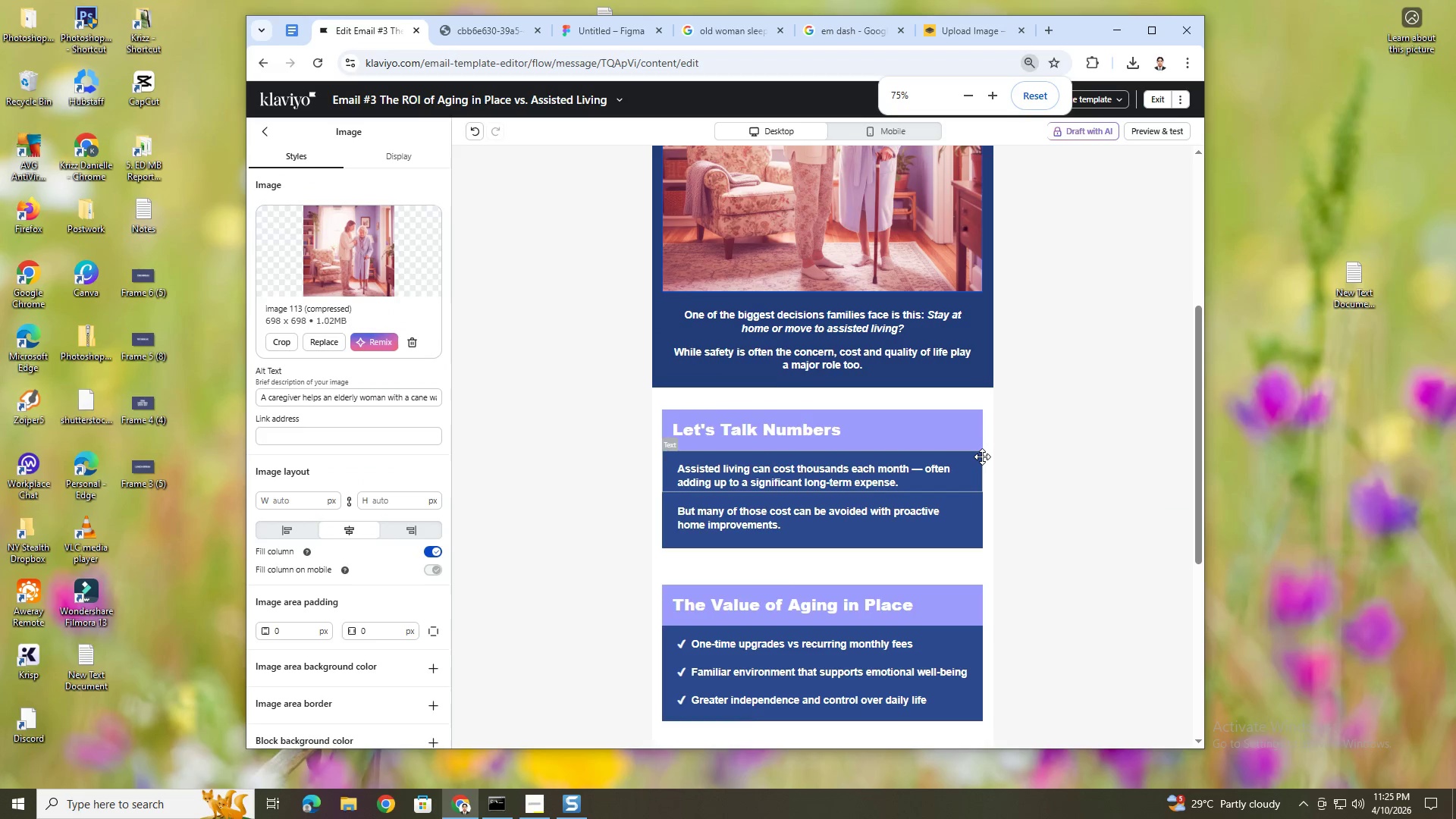 
scroll: coordinate [982, 457], scroll_direction: down, amount: 5.0
 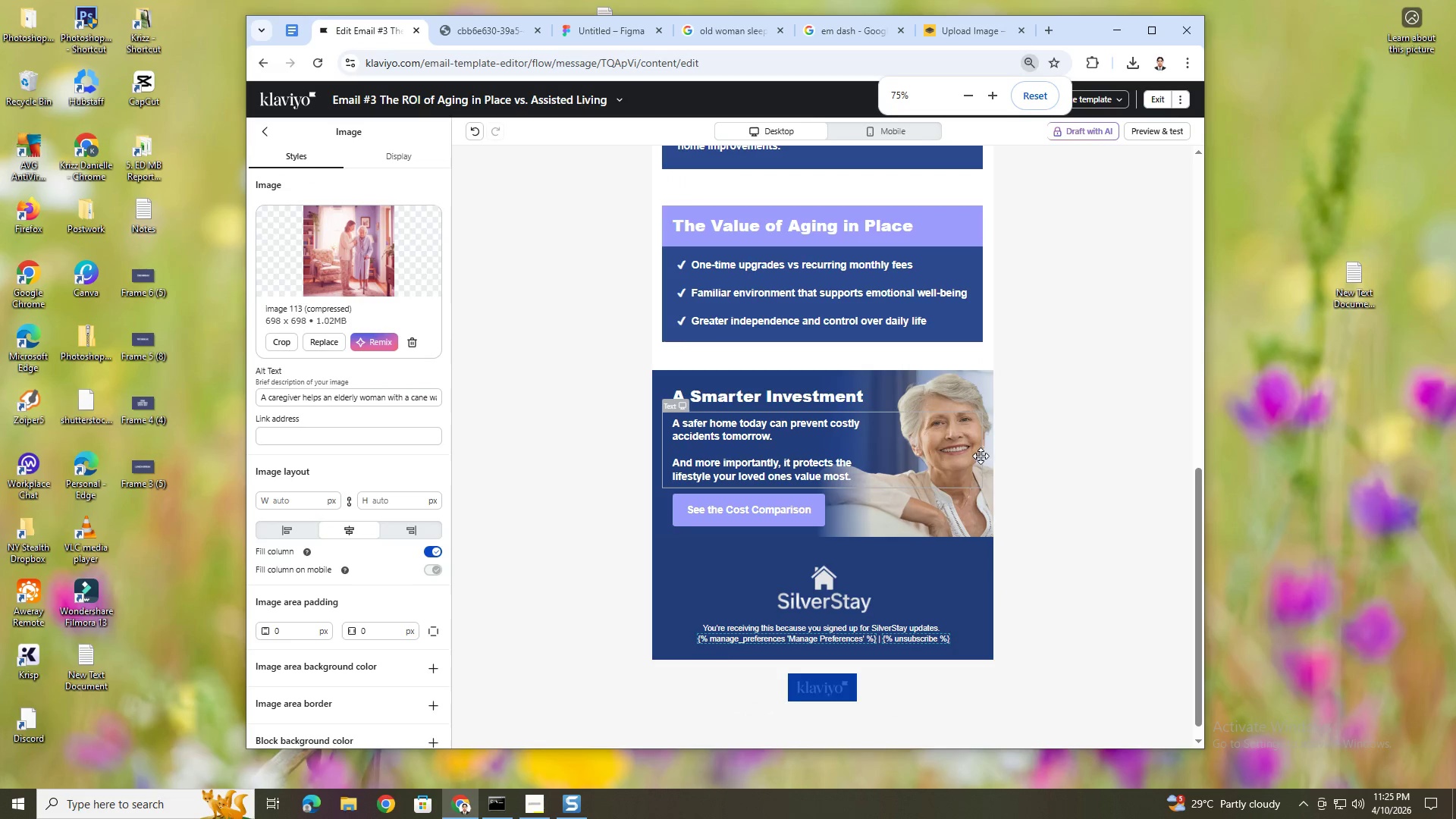 
scroll: coordinate [961, 422], scroll_direction: up, amount: 10.0
 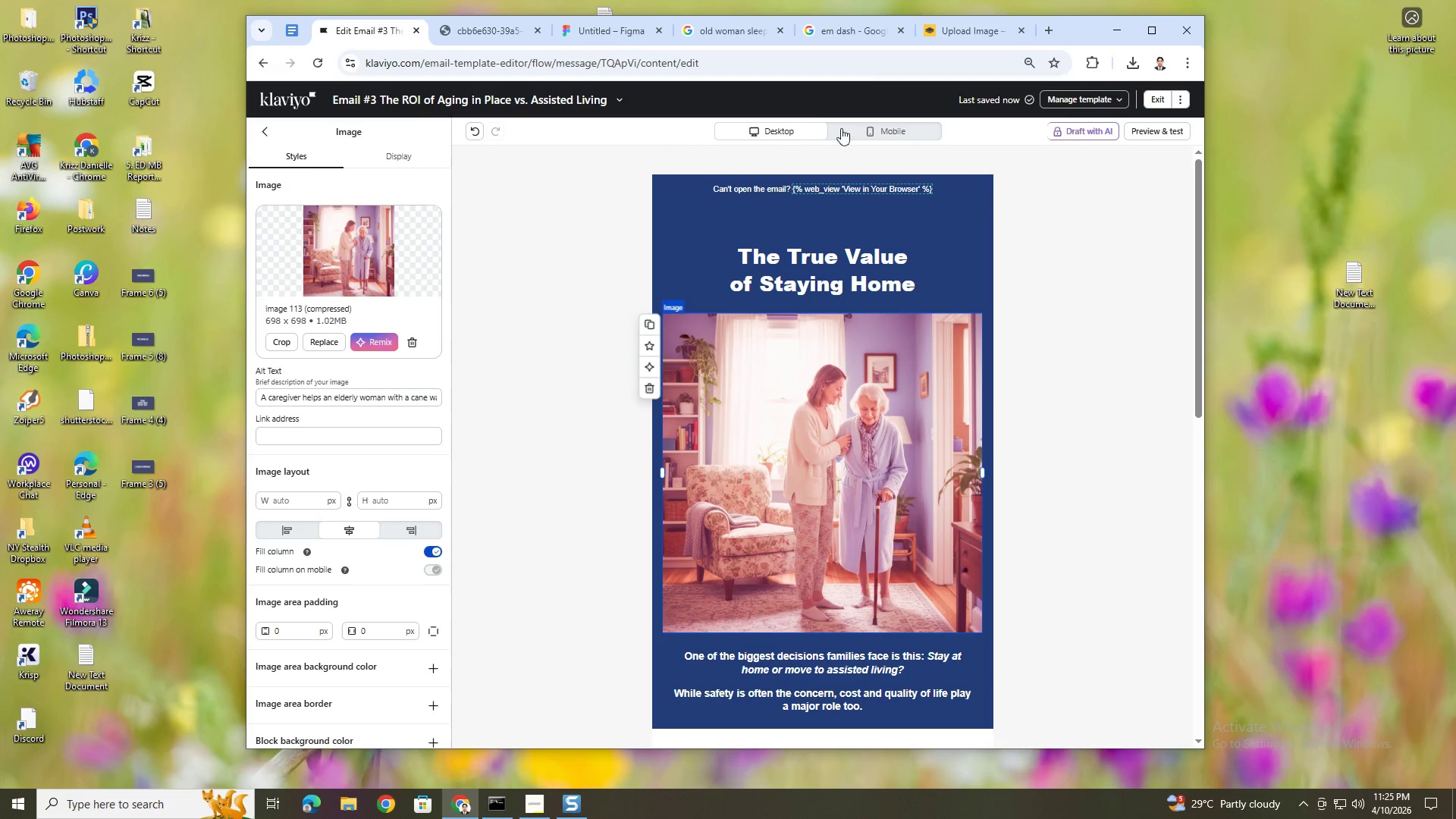 
left_click([863, 128])
 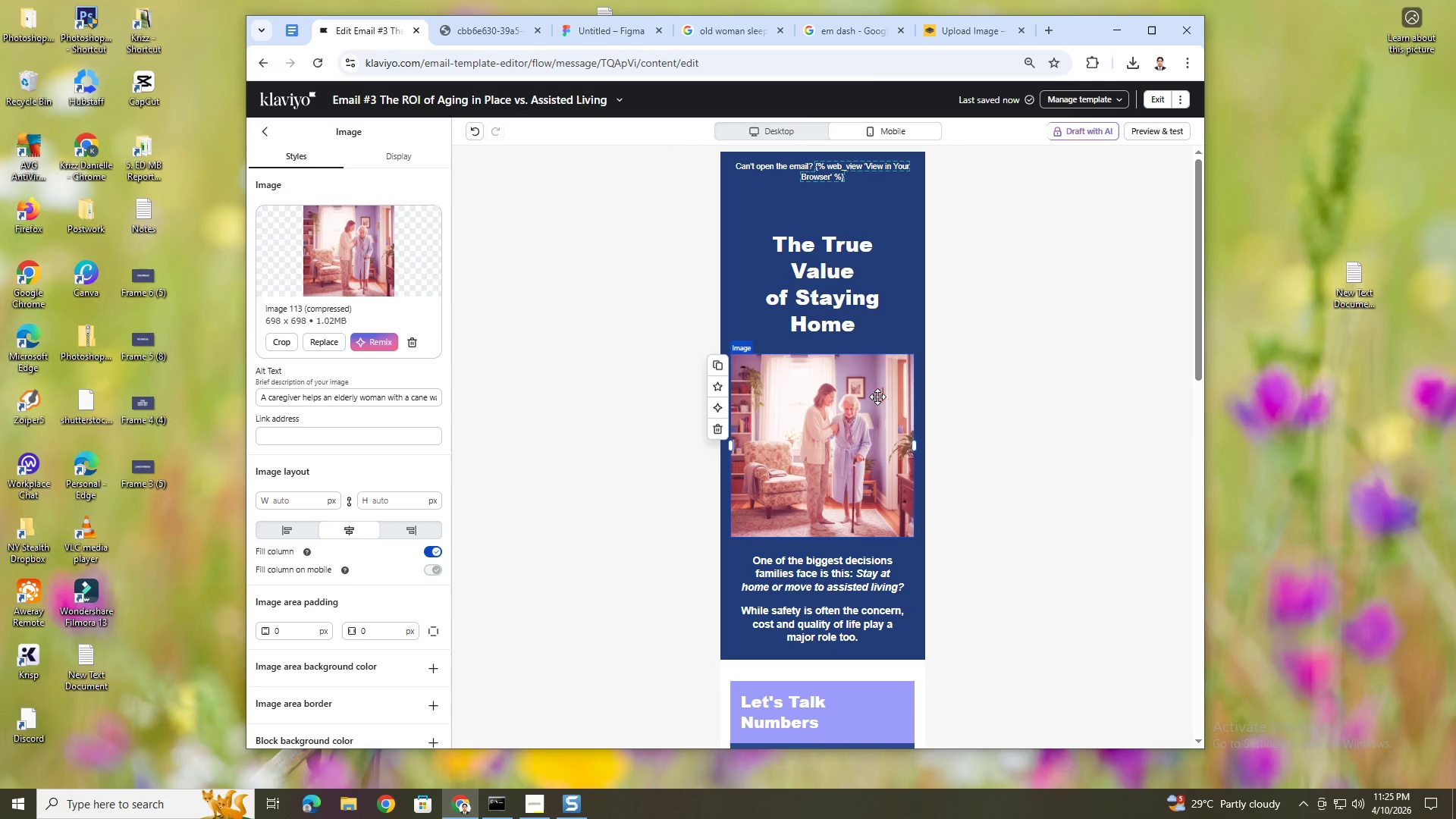 
left_click([879, 411])
 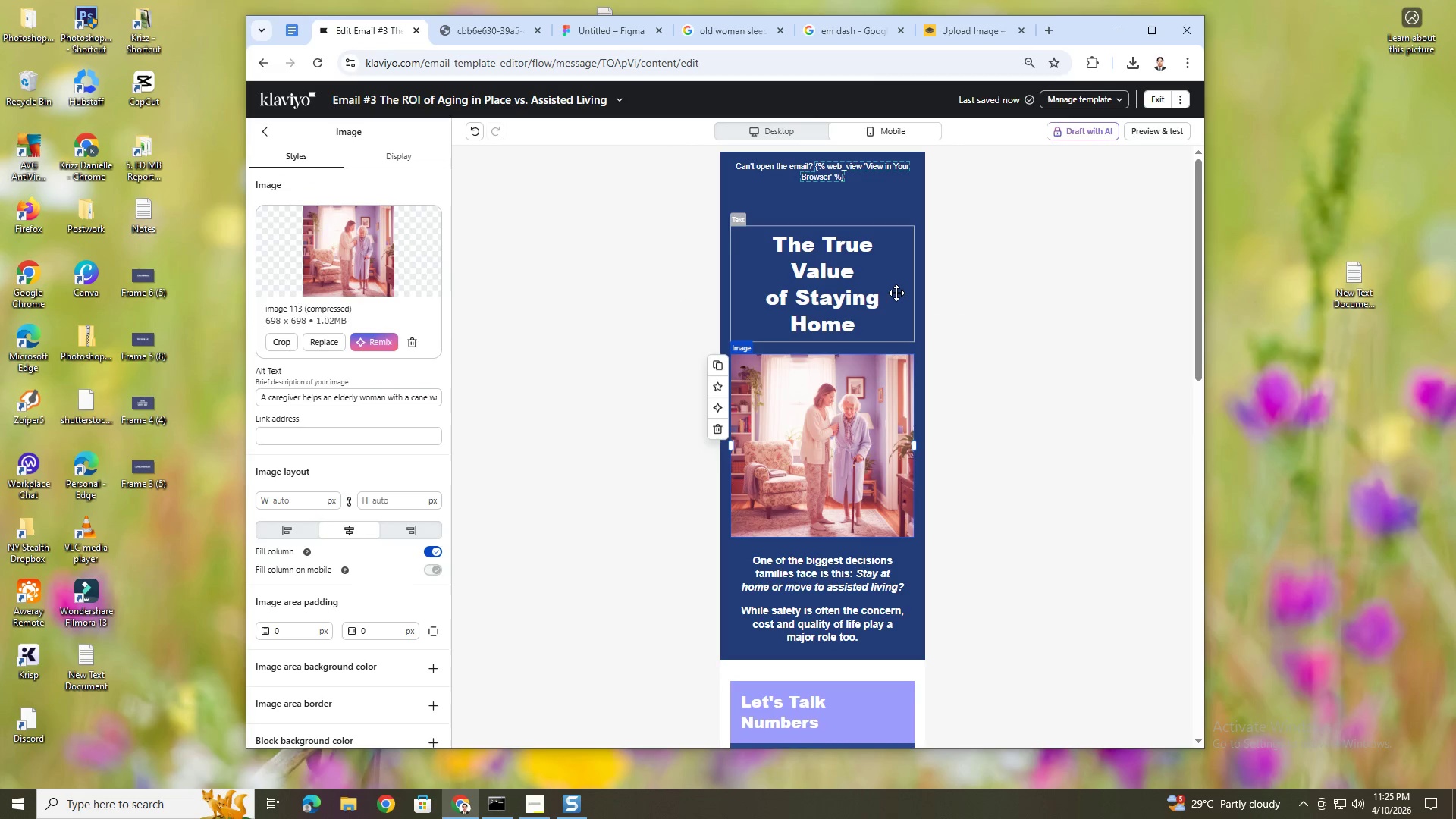 
scroll: coordinate [911, 331], scroll_direction: down, amount: 10.0
 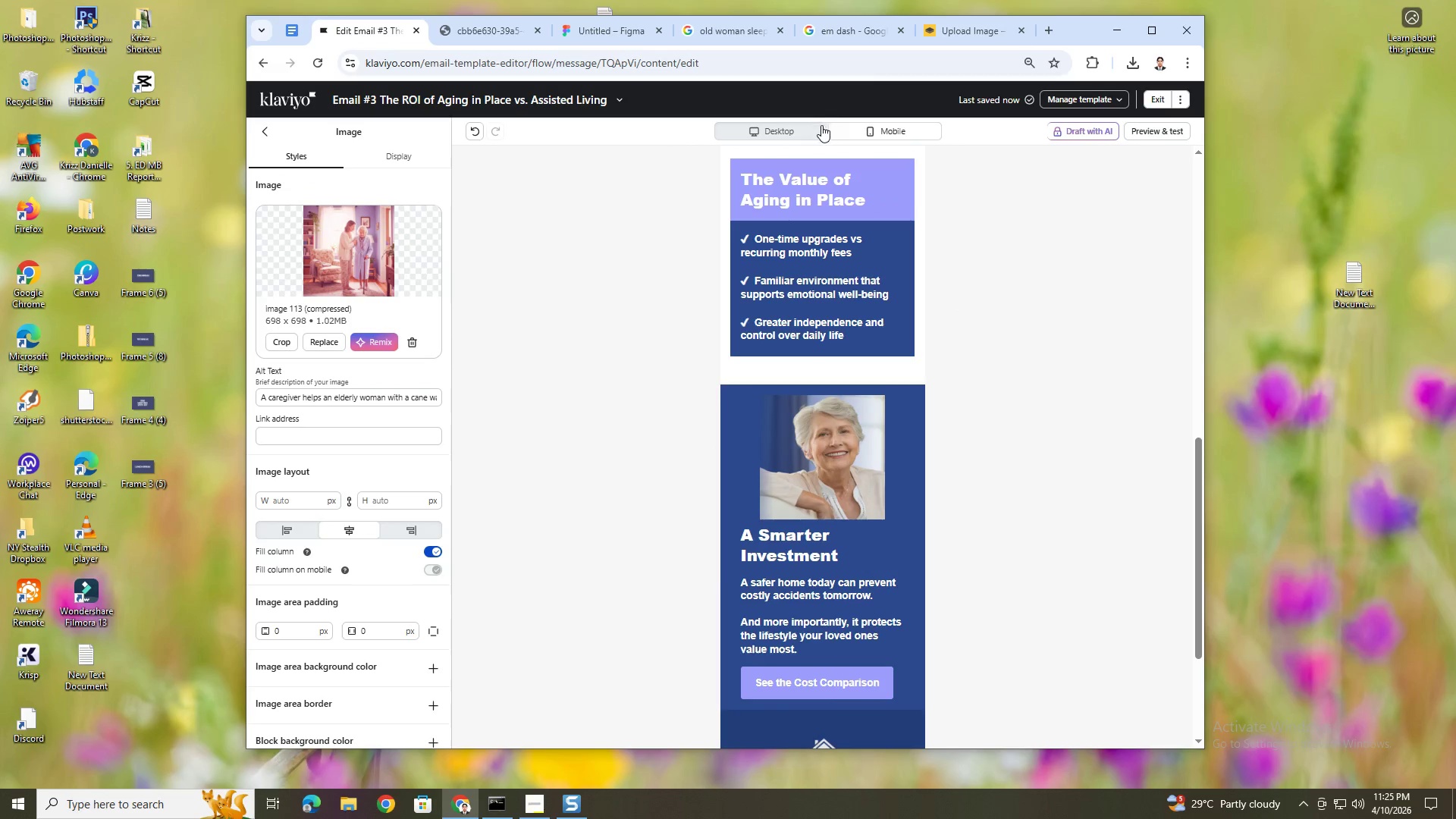 
left_click([811, 128])
 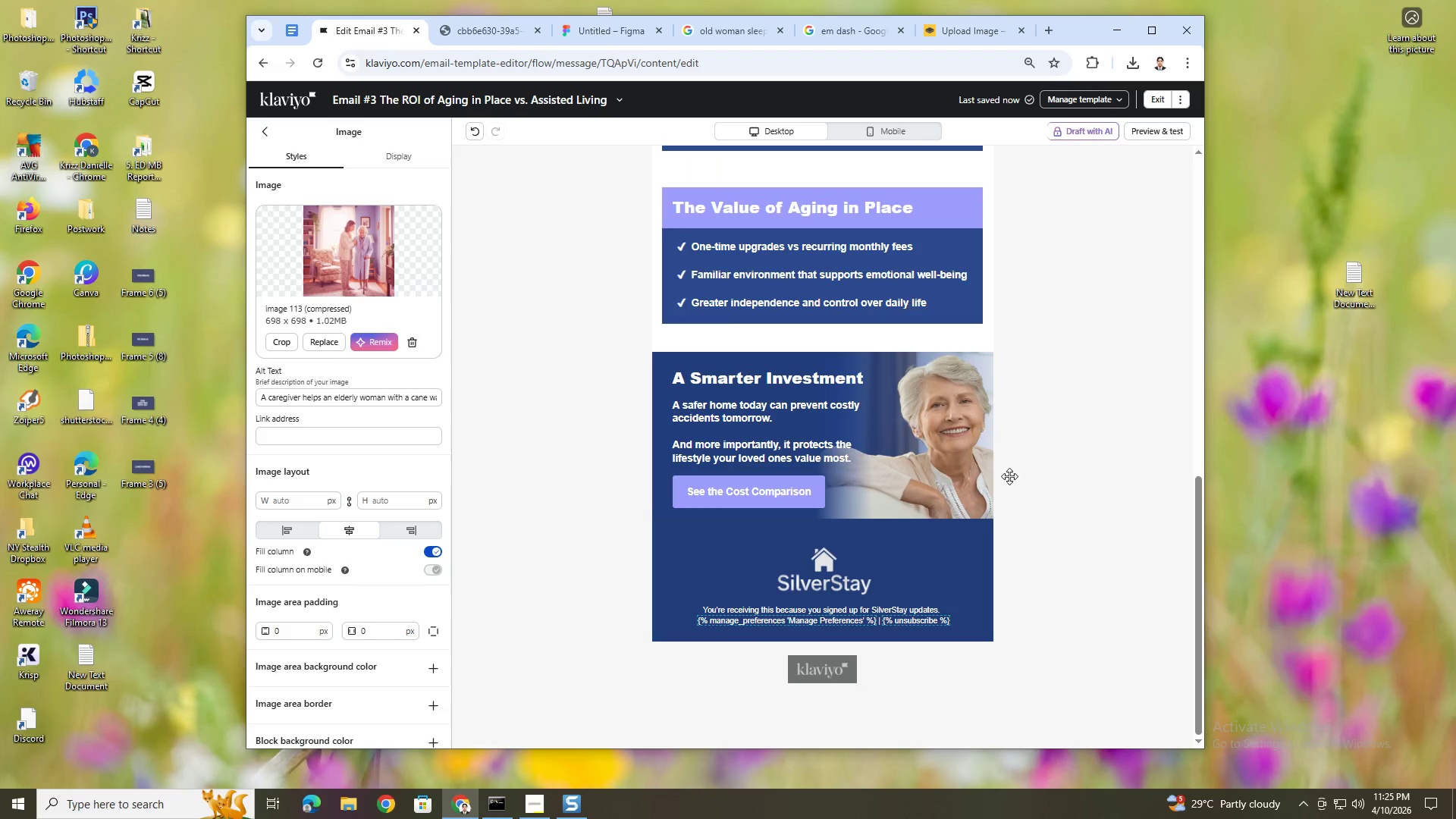 
scroll: coordinate [1028, 513], scroll_direction: up, amount: 9.0
 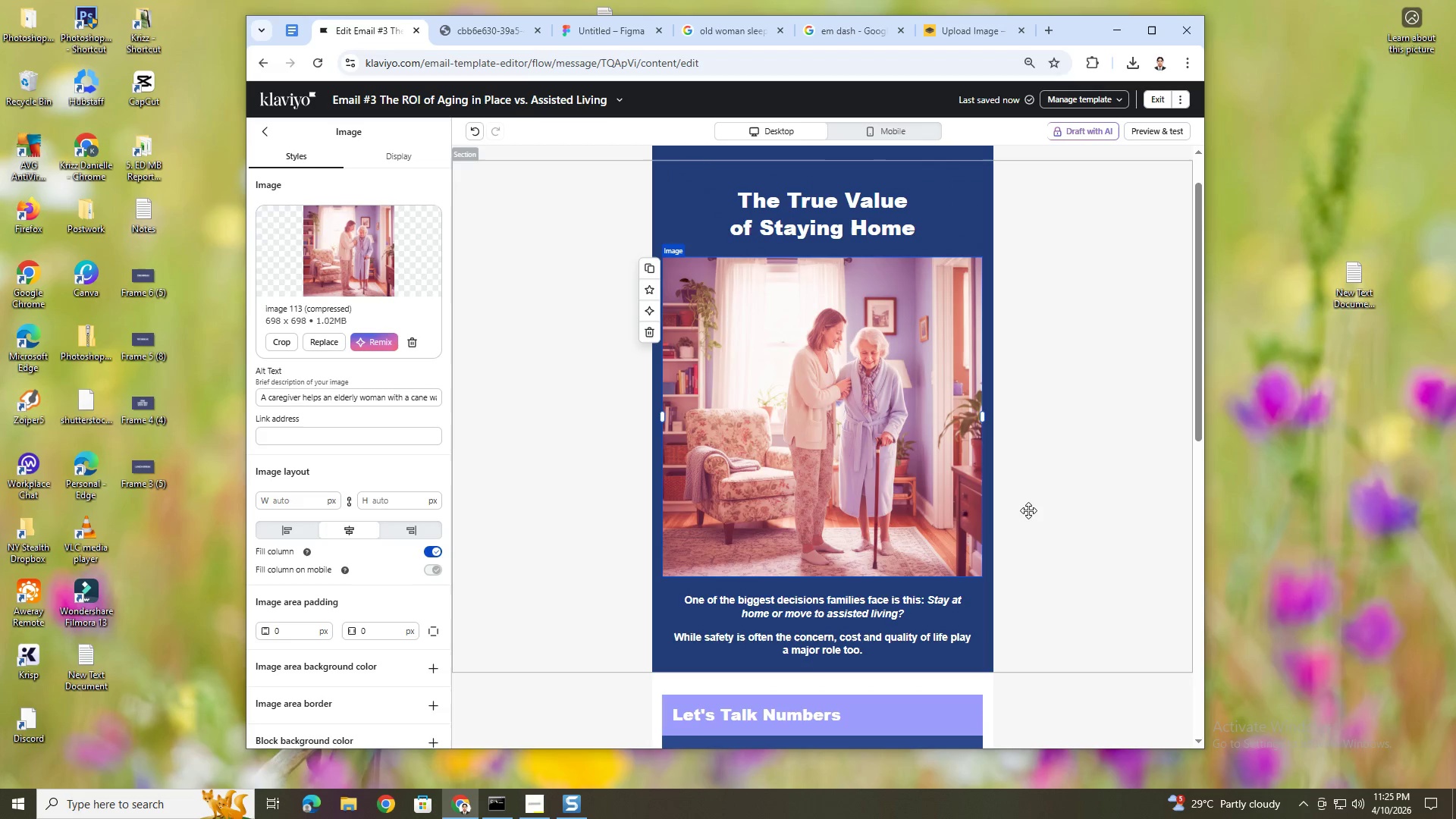 
hold_key(key=ControlLeft, duration=1.51)
scroll: coordinate [1026, 506], scroll_direction: down, amount: 4.0
 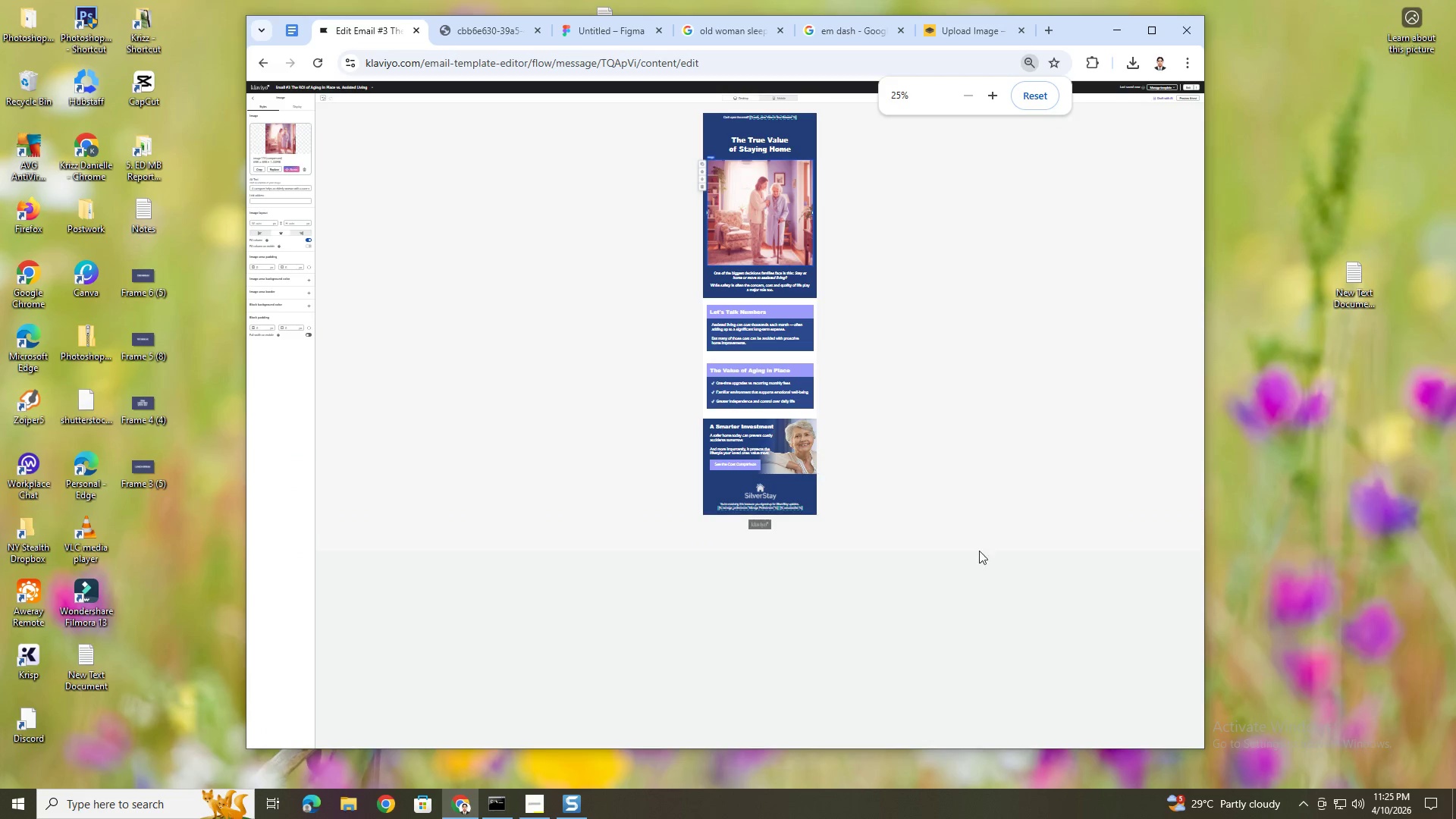 
hold_key(key=ControlLeft, duration=1.5)
scroll: coordinate [970, 579], scroll_direction: up, amount: 2.0
 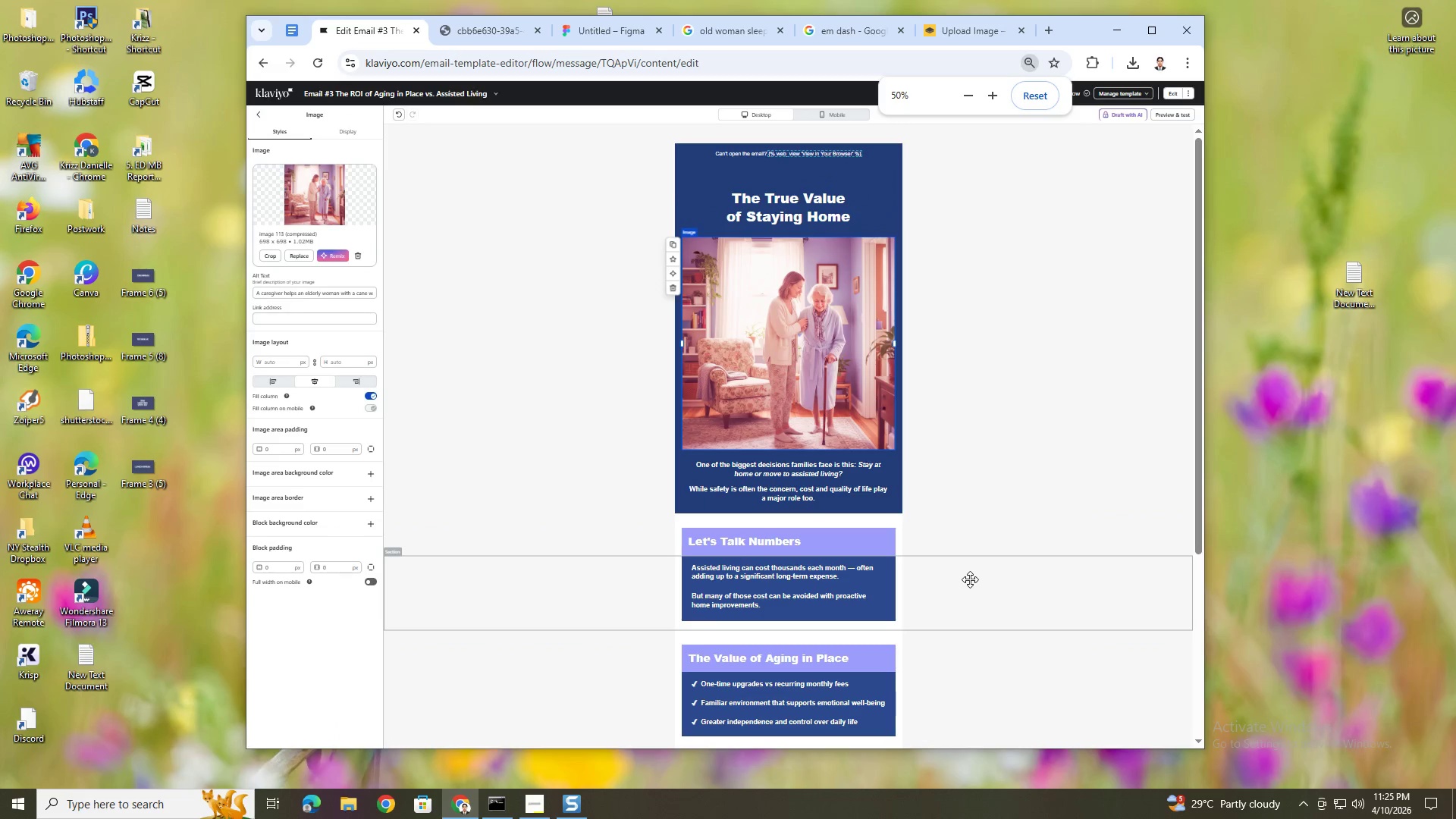 
hold_key(key=ControlLeft, duration=1.52)
scroll: coordinate [970, 579], scroll_direction: down, amount: 3.0
 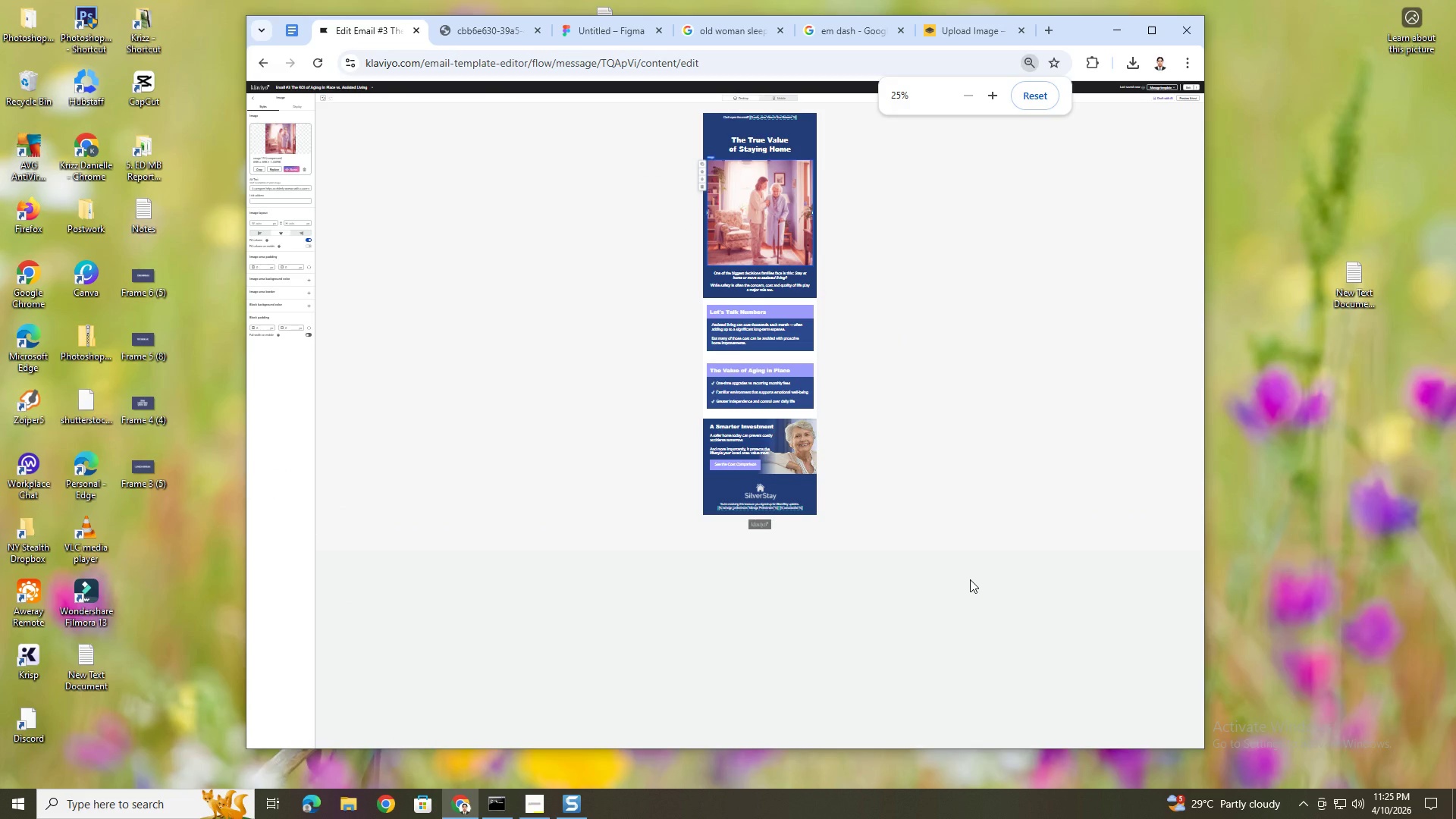 
hold_key(key=ControlLeft, duration=0.53)
scroll: coordinate [970, 579], scroll_direction: up, amount: 5.0
 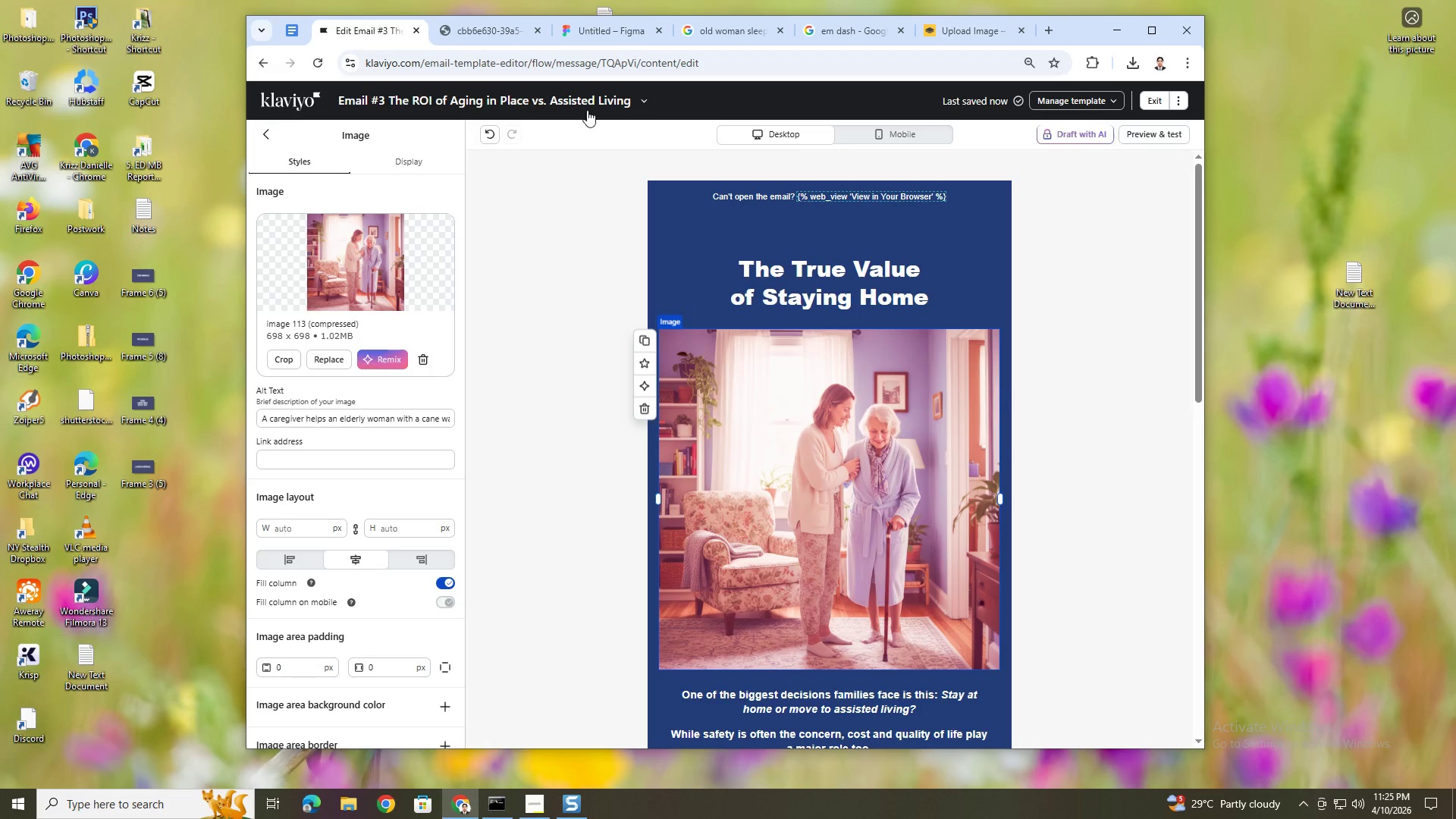 
left_click([632, 96])
 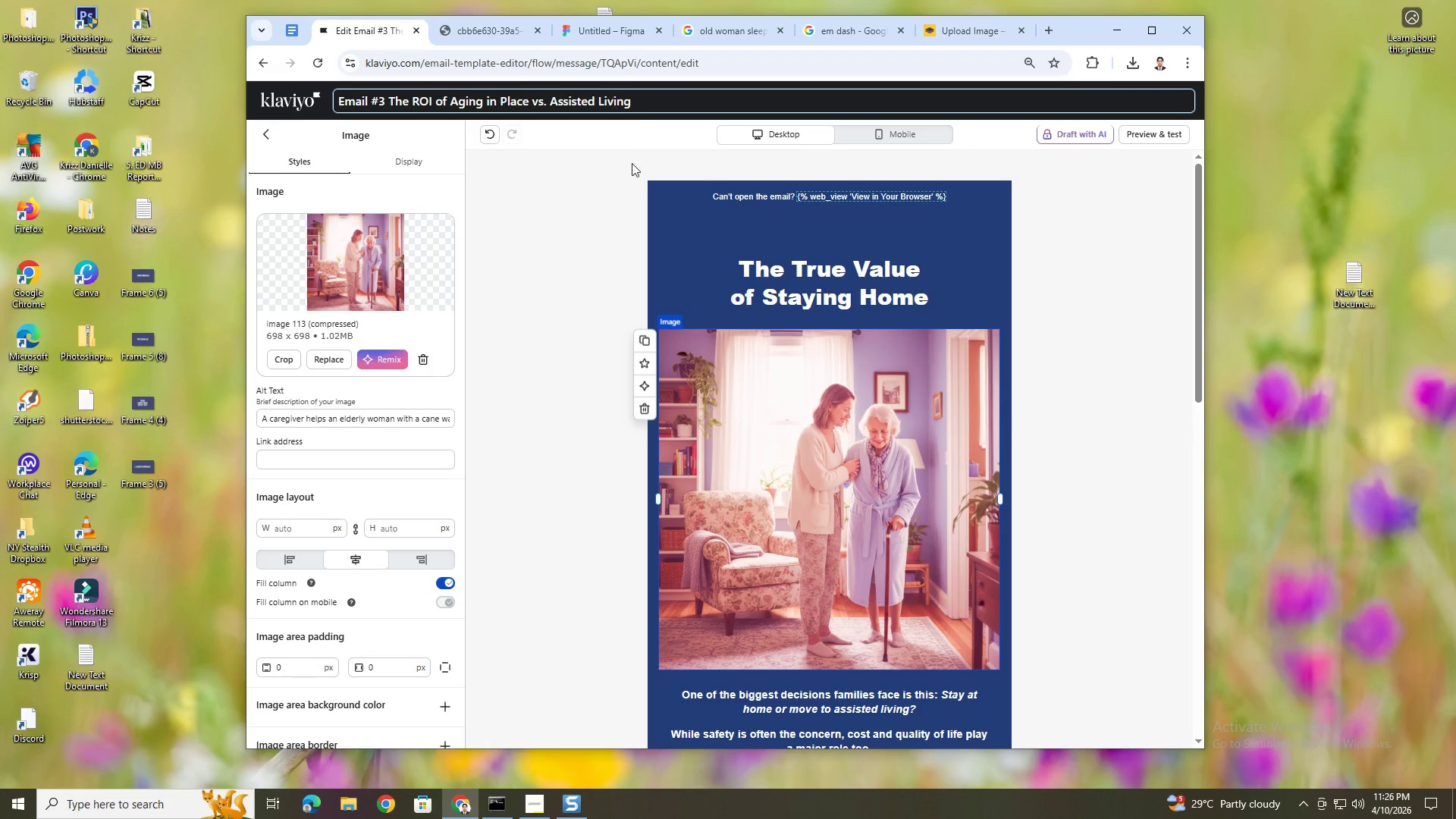 
left_click([587, 169])
 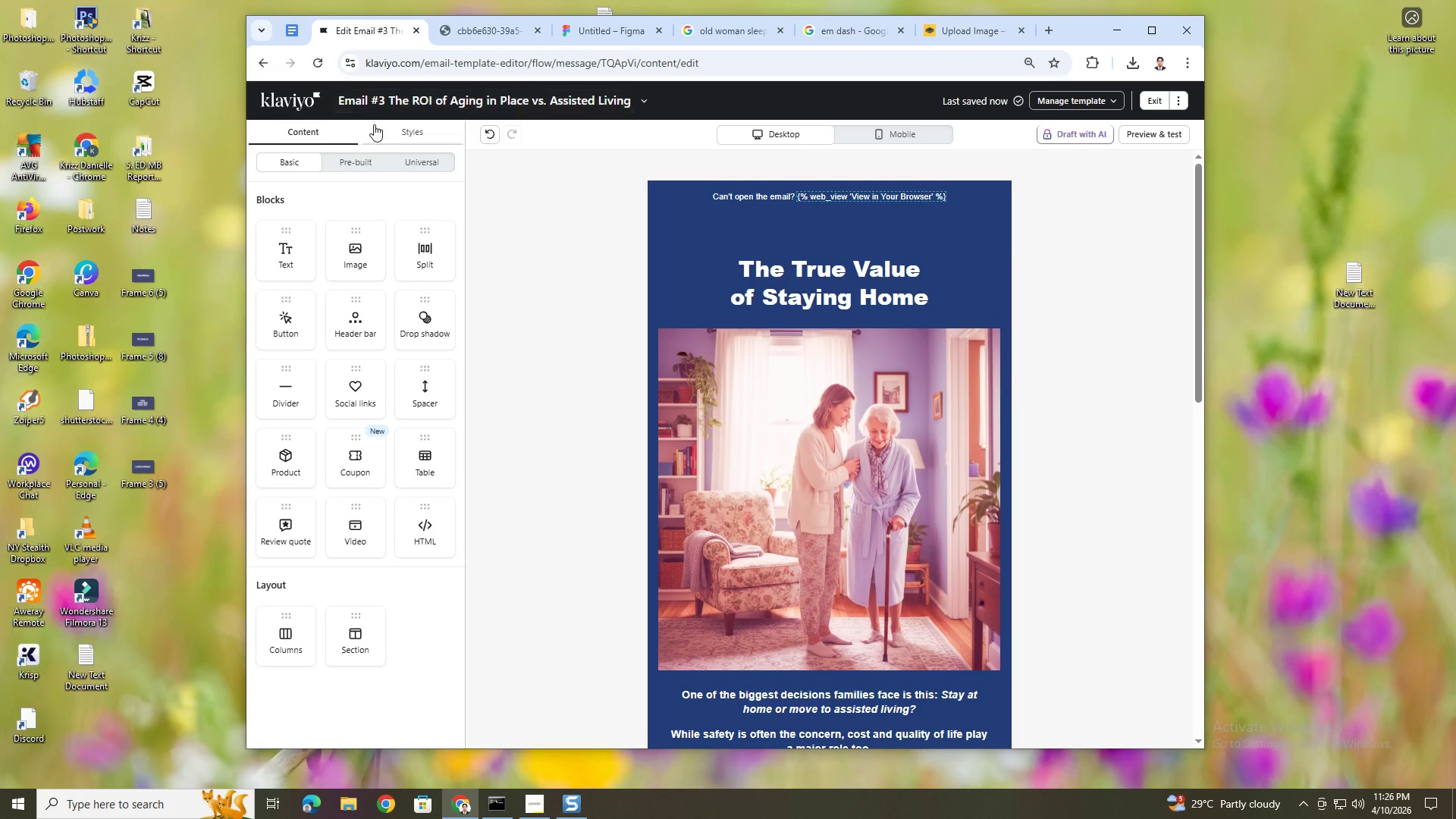 
scroll: coordinate [572, 166], scroll_direction: up, amount: 3.0
 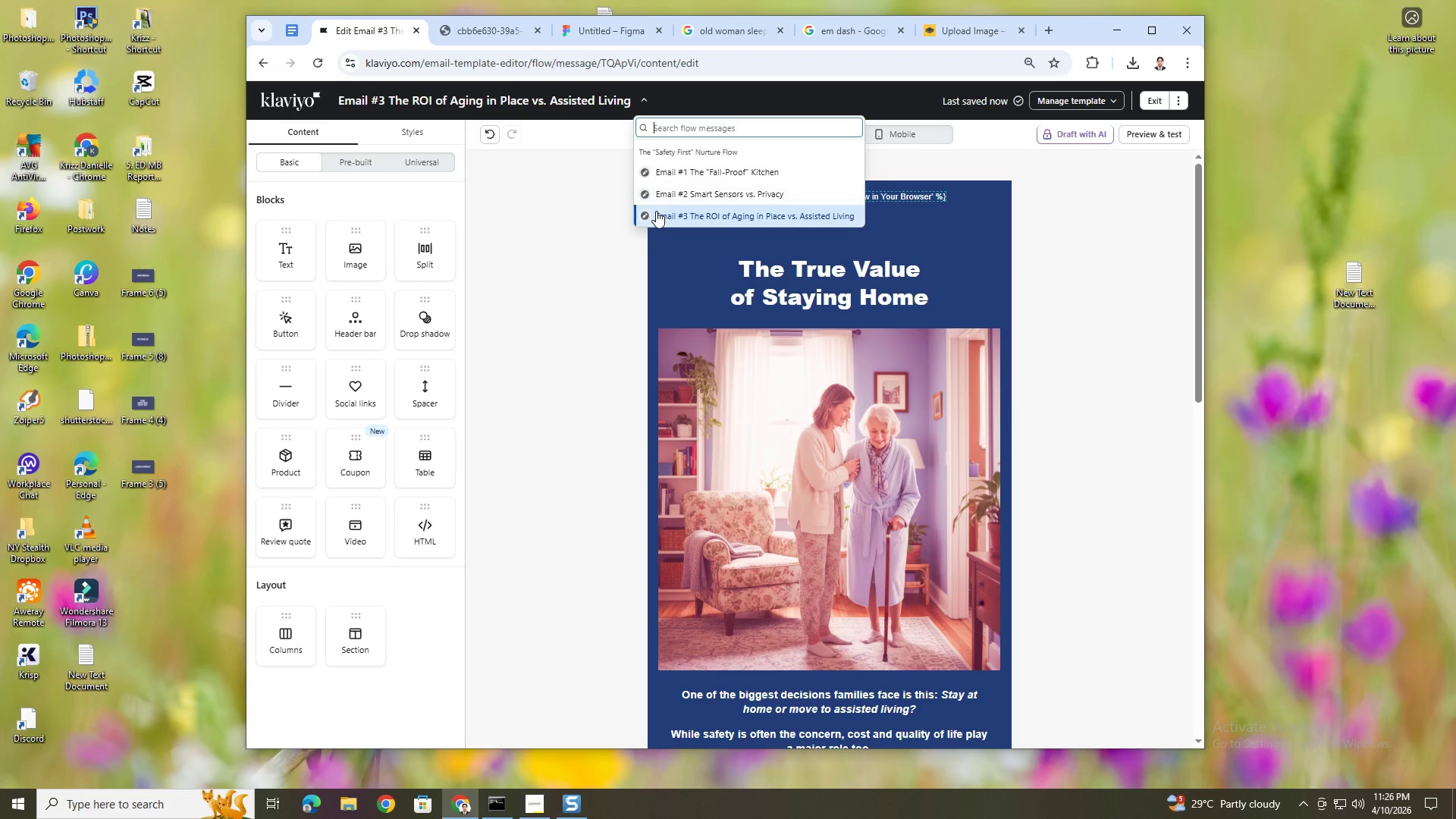 
left_click([662, 196])
 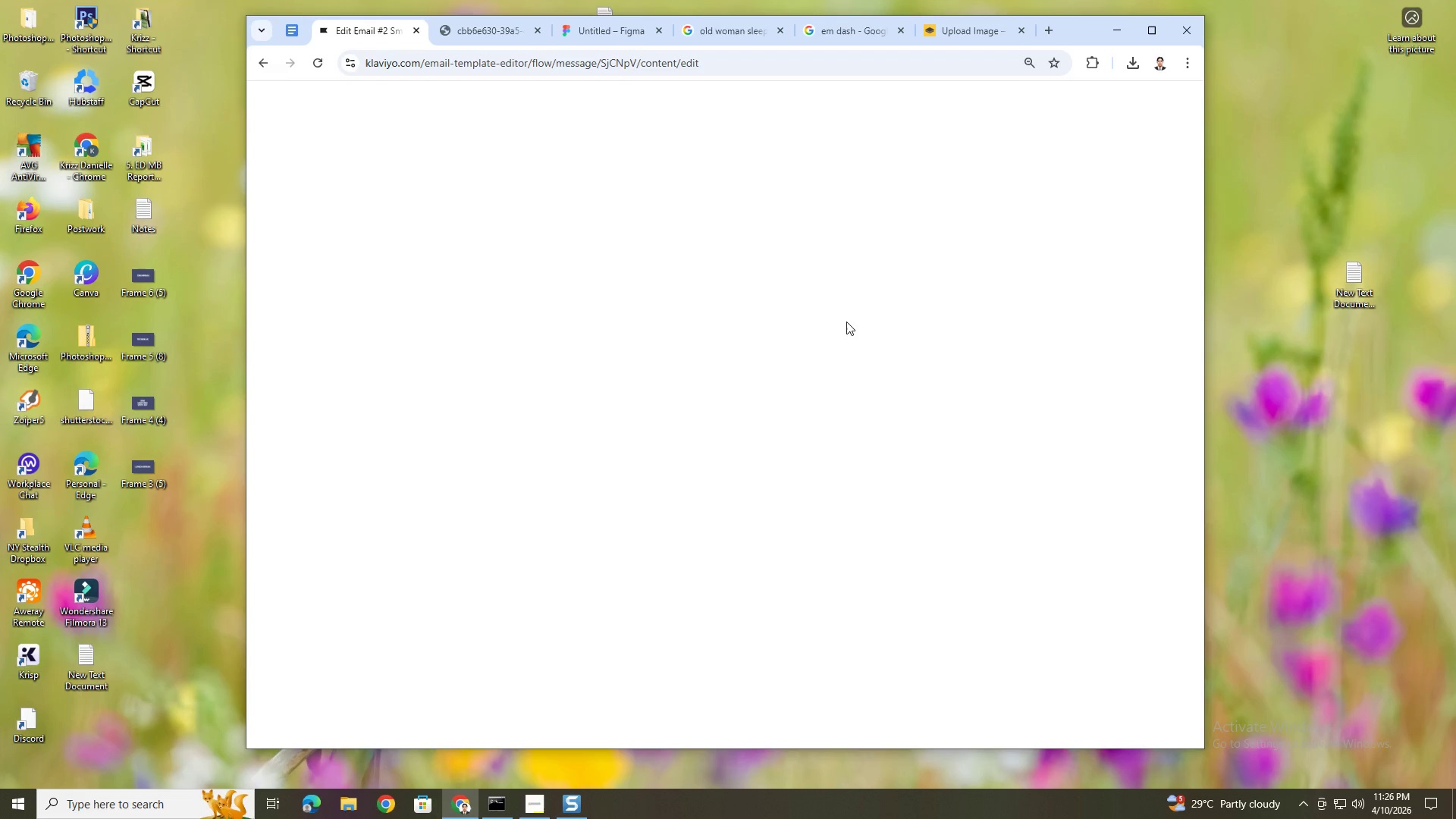 
wait(6.91)
 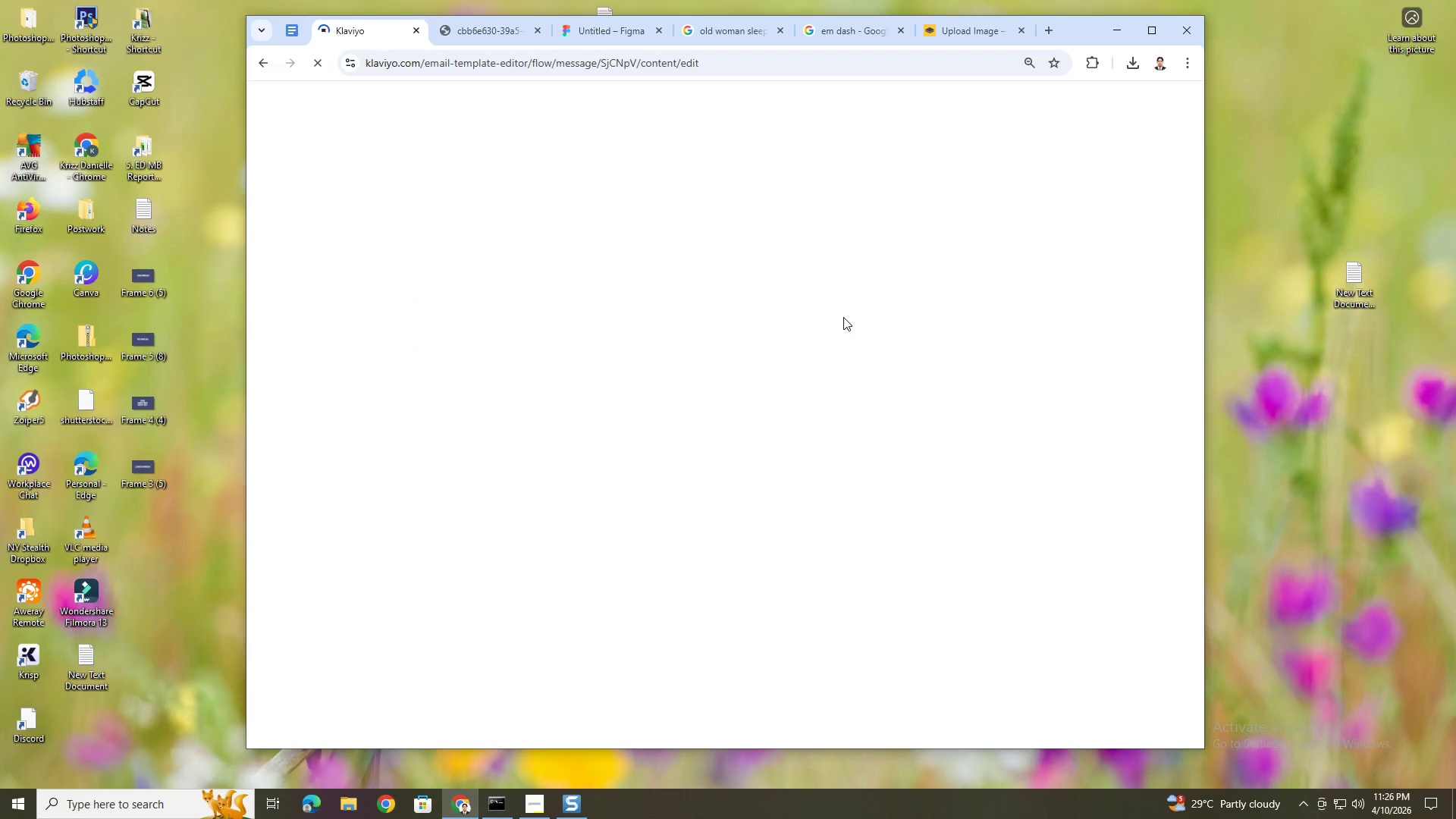 
left_click([546, 795])